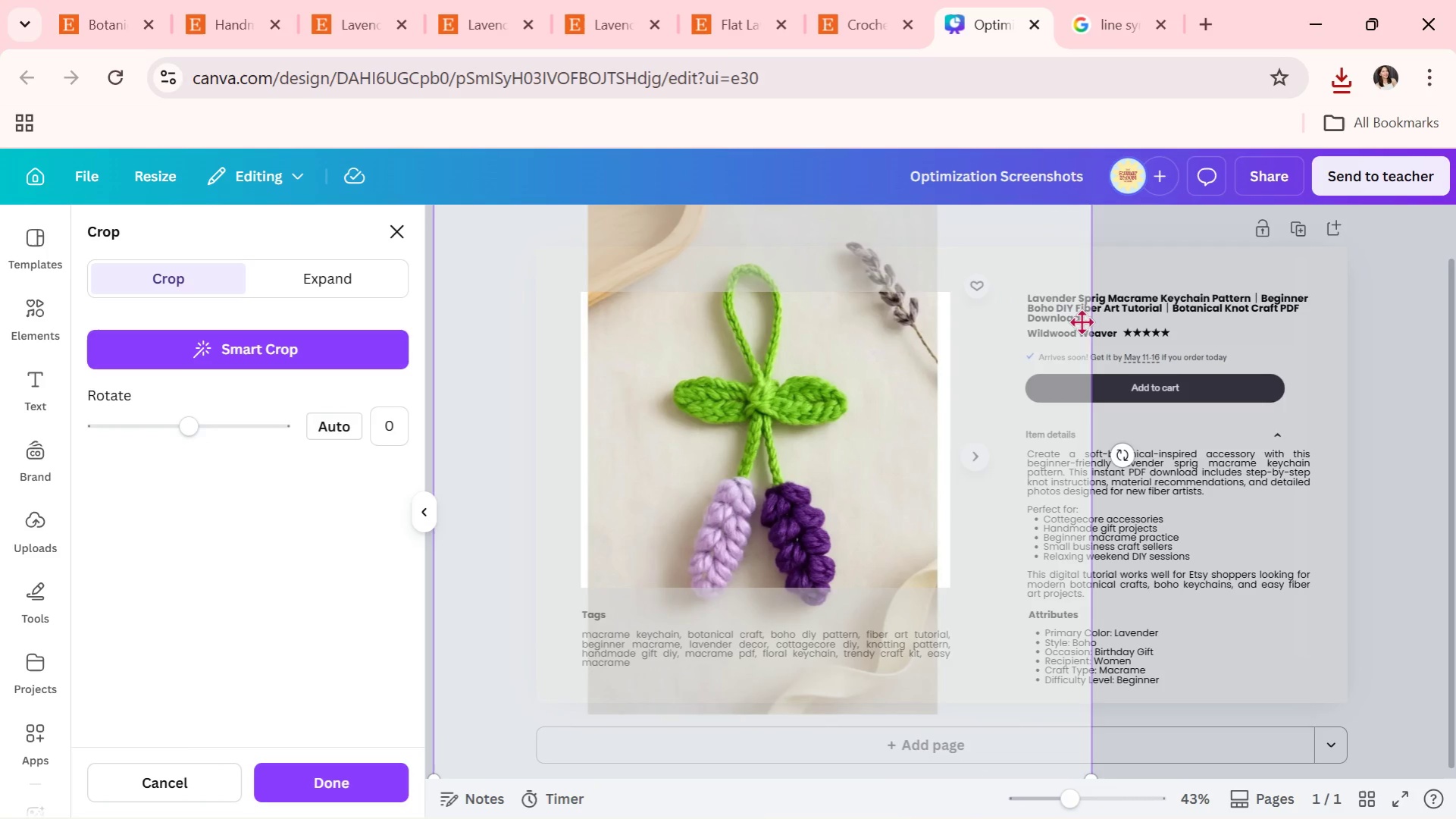 
scroll: coordinate [1097, 358], scroll_direction: up, amount: 3.0
 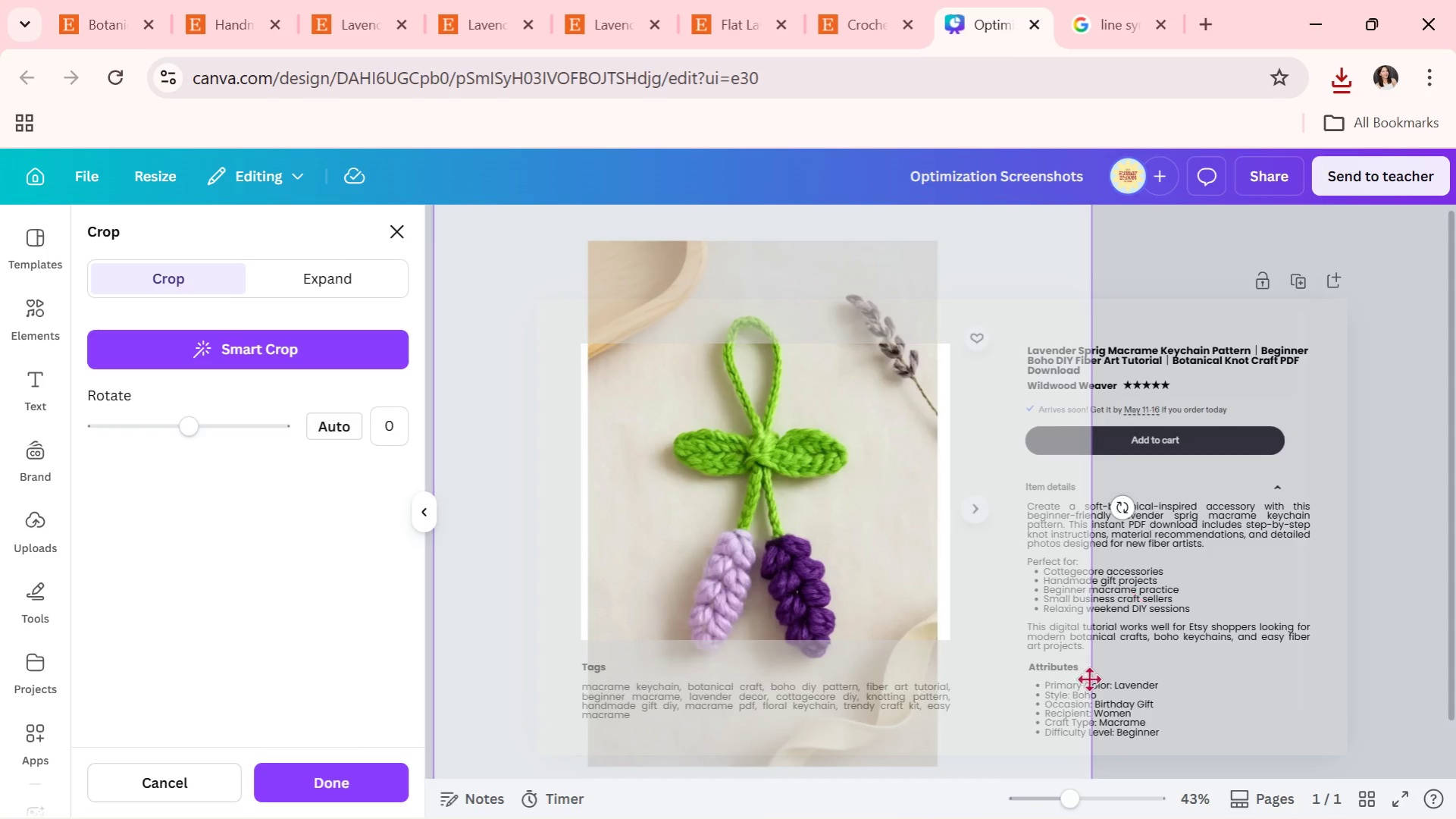 
scroll: coordinate [1085, 676], scroll_direction: down, amount: 1.0
 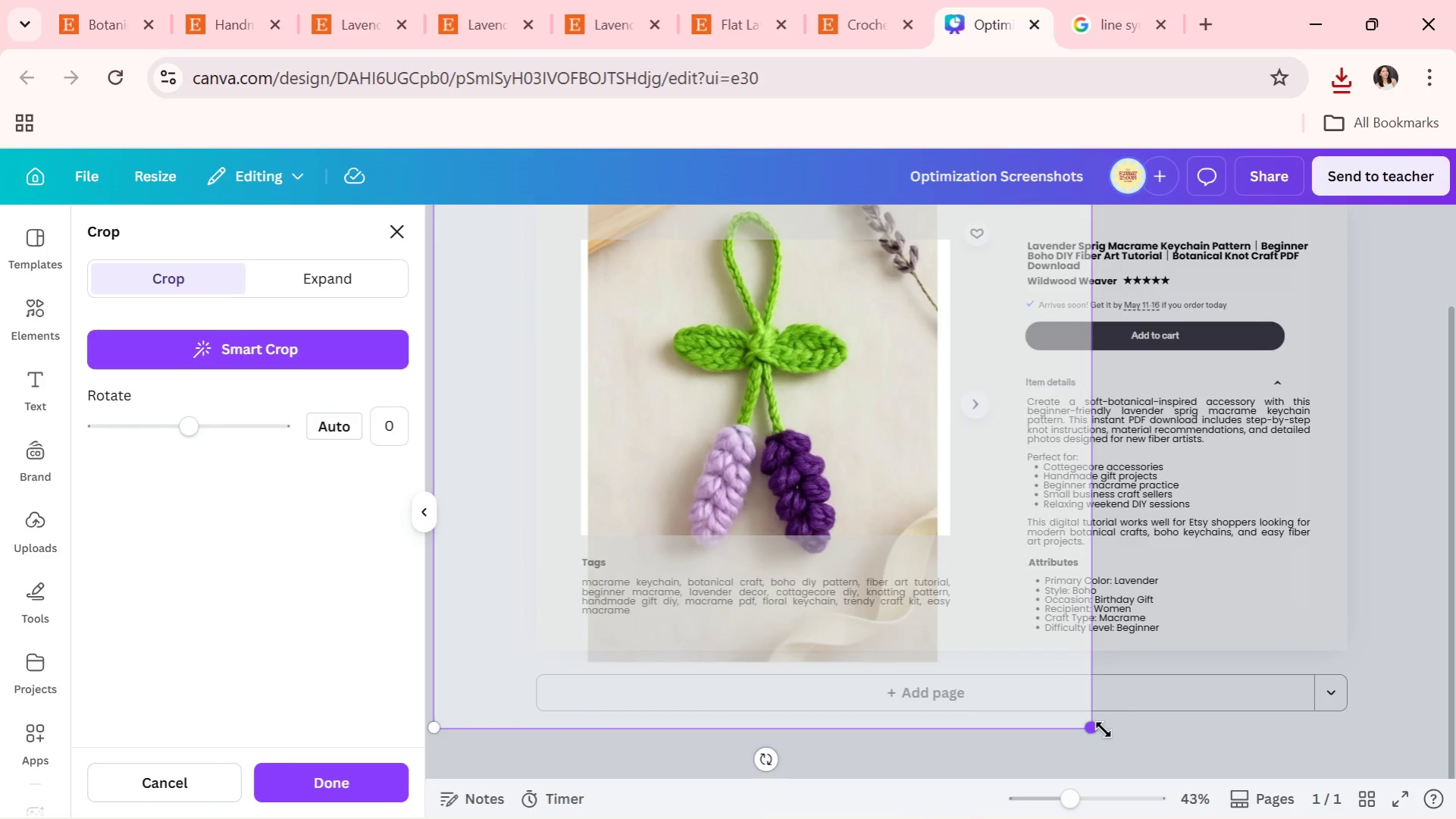 
left_click_drag(start_coordinate=[1097, 730], to_coordinate=[1111, 748])
 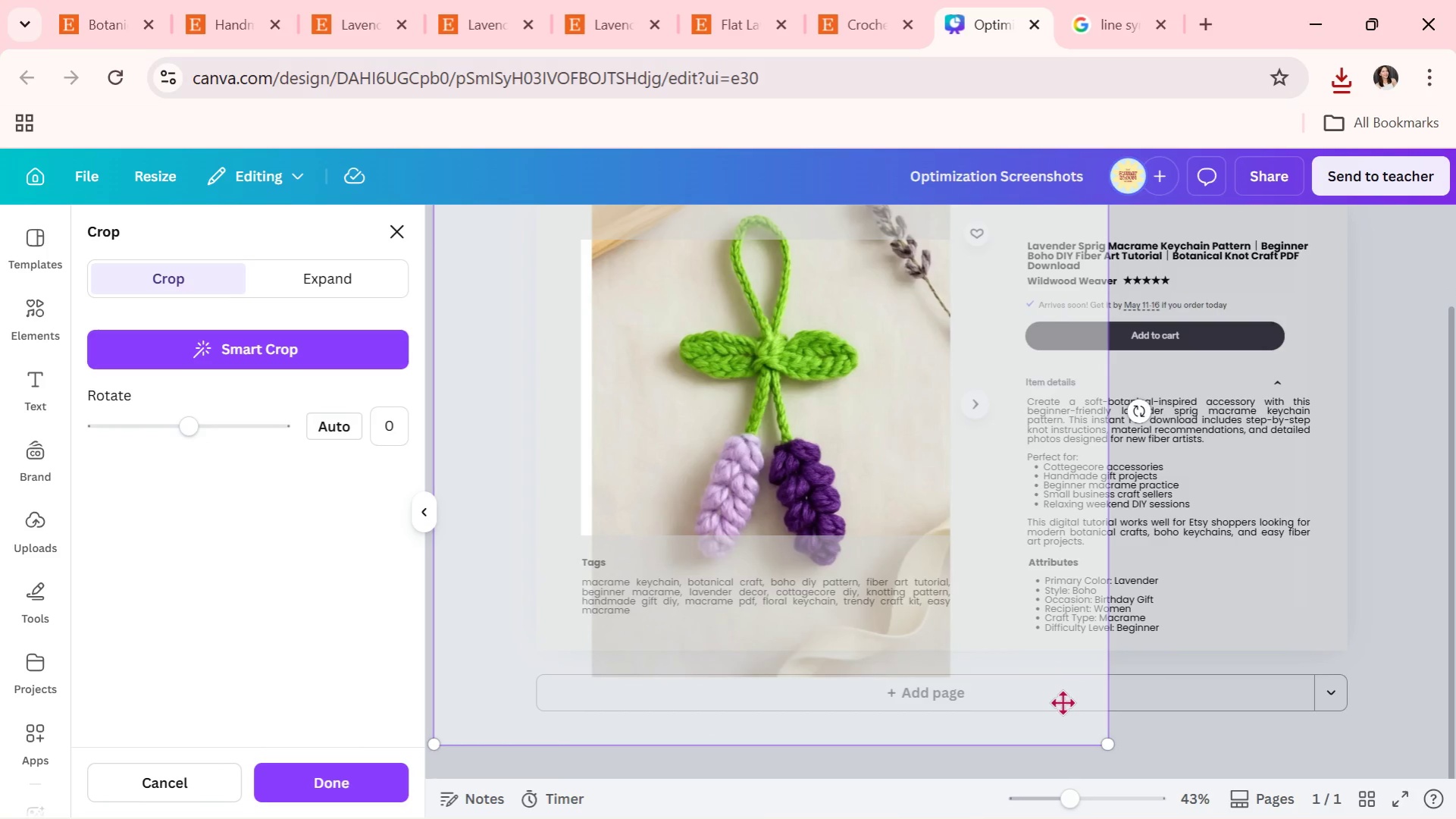 
left_click_drag(start_coordinate=[1062, 702], to_coordinate=[1048, 675])
 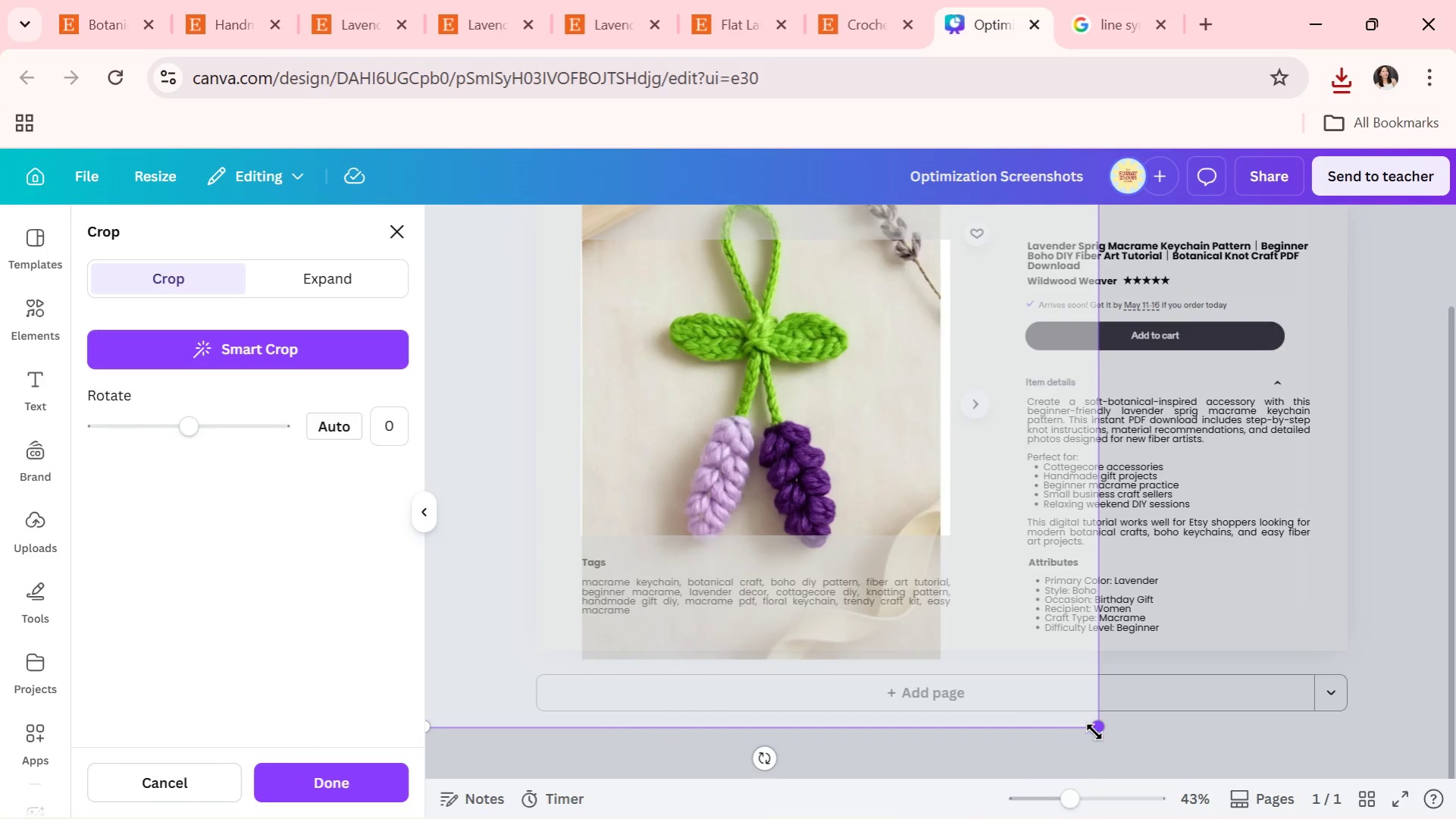 
left_click_drag(start_coordinate=[1094, 732], to_coordinate=[1110, 748])
 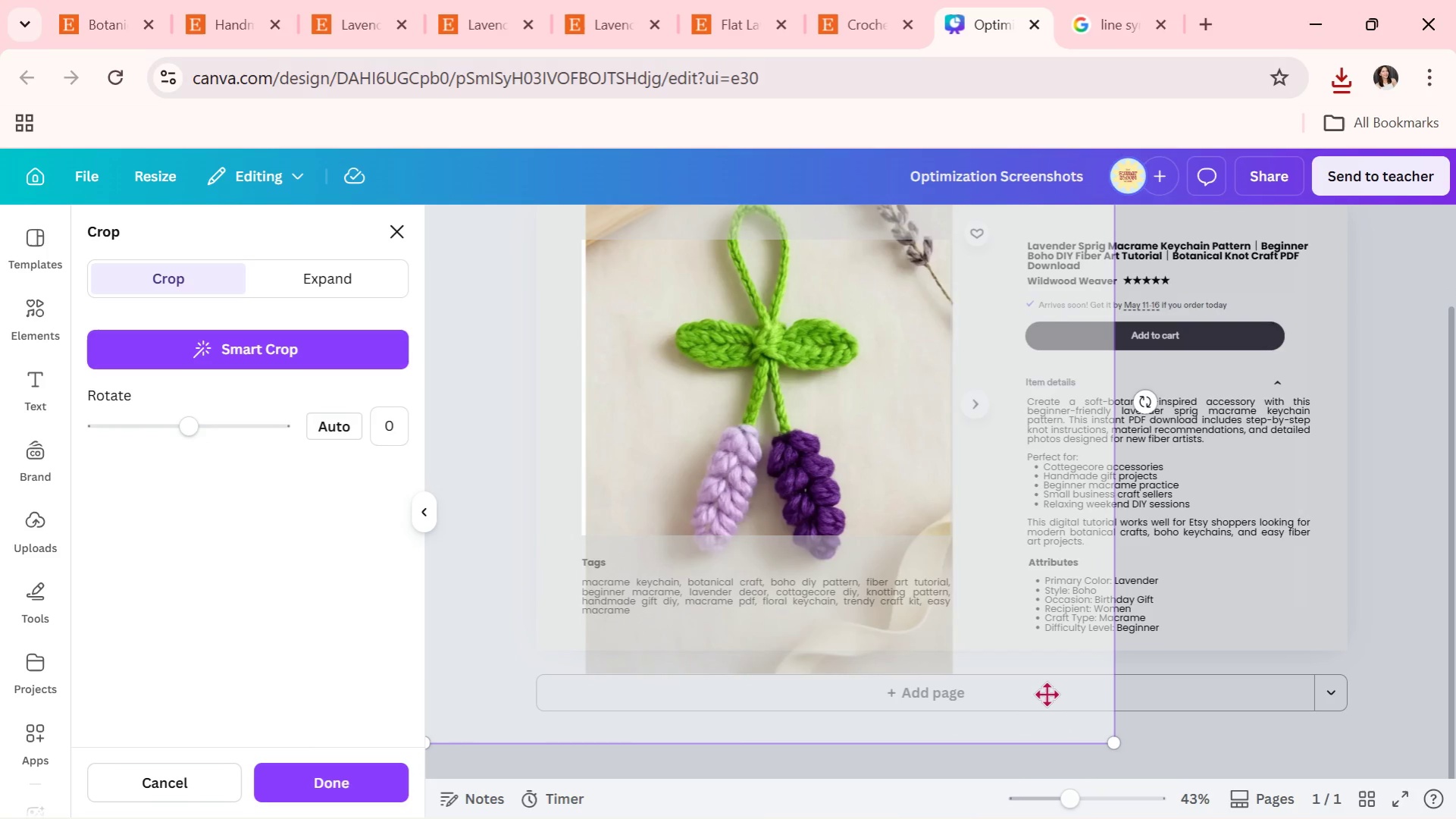 
left_click_drag(start_coordinate=[1046, 694], to_coordinate=[1030, 681])
 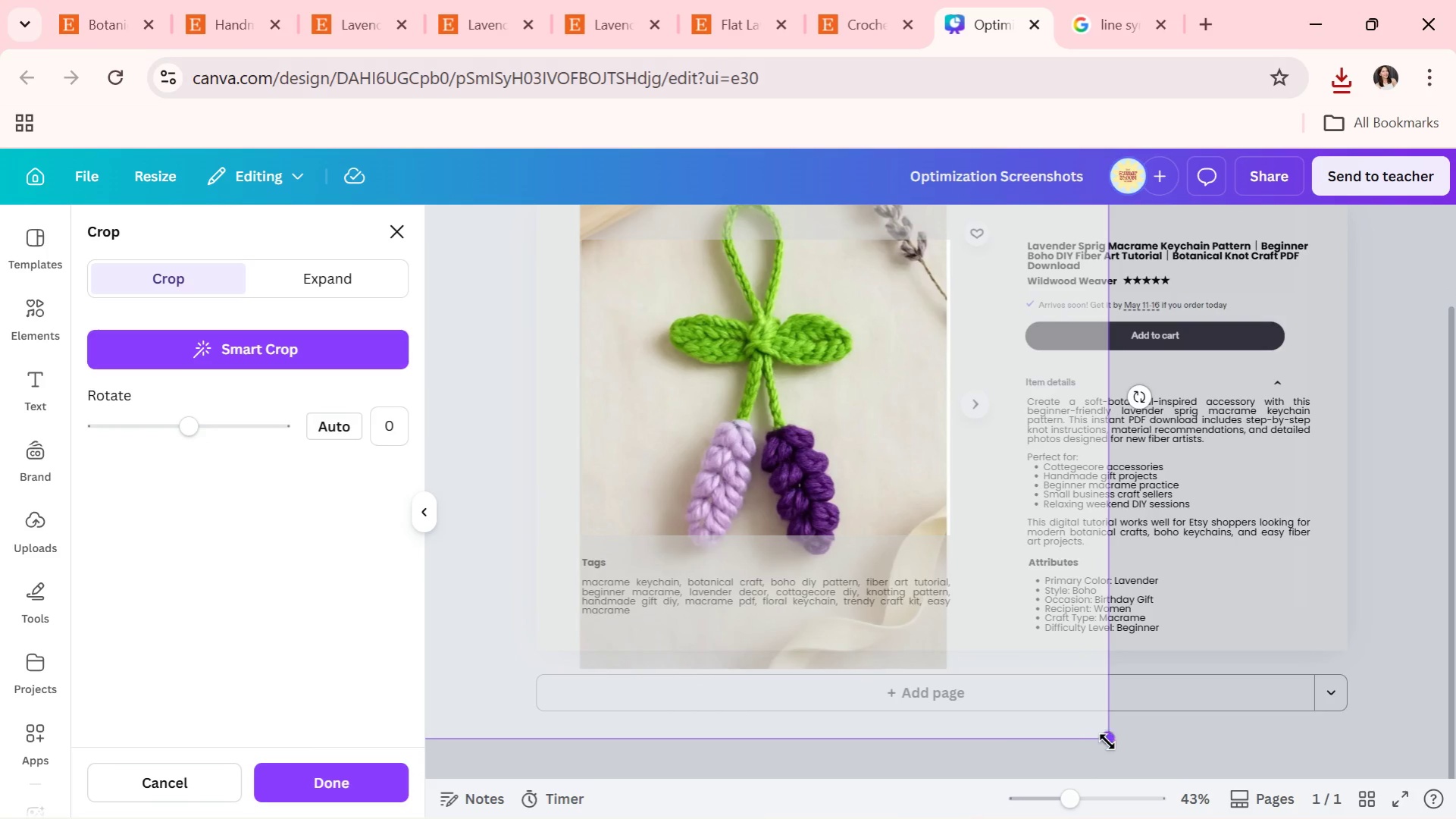 
left_click_drag(start_coordinate=[1107, 742], to_coordinate=[1119, 751])
 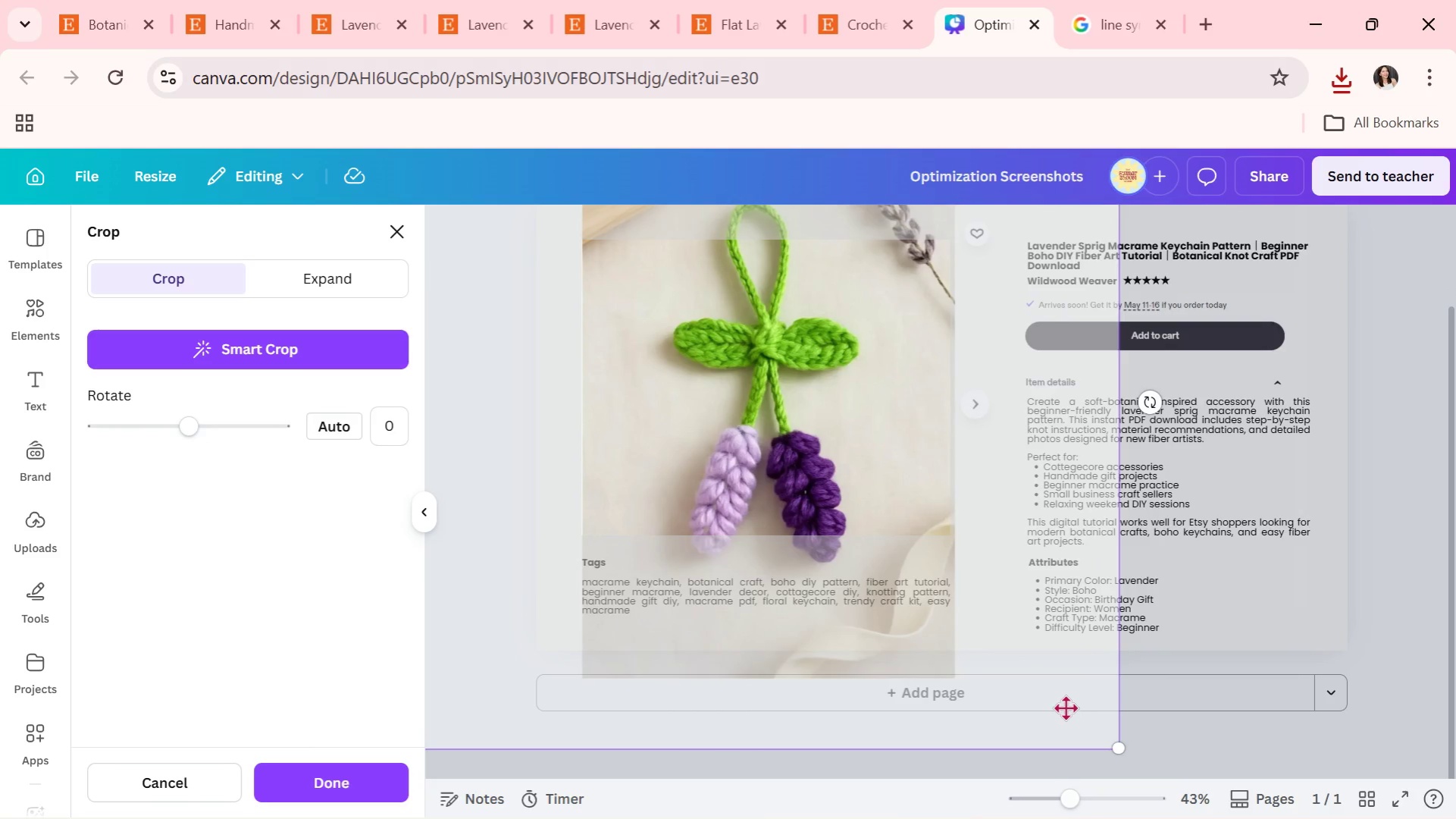 
left_click_drag(start_coordinate=[1063, 706], to_coordinate=[1050, 704])
 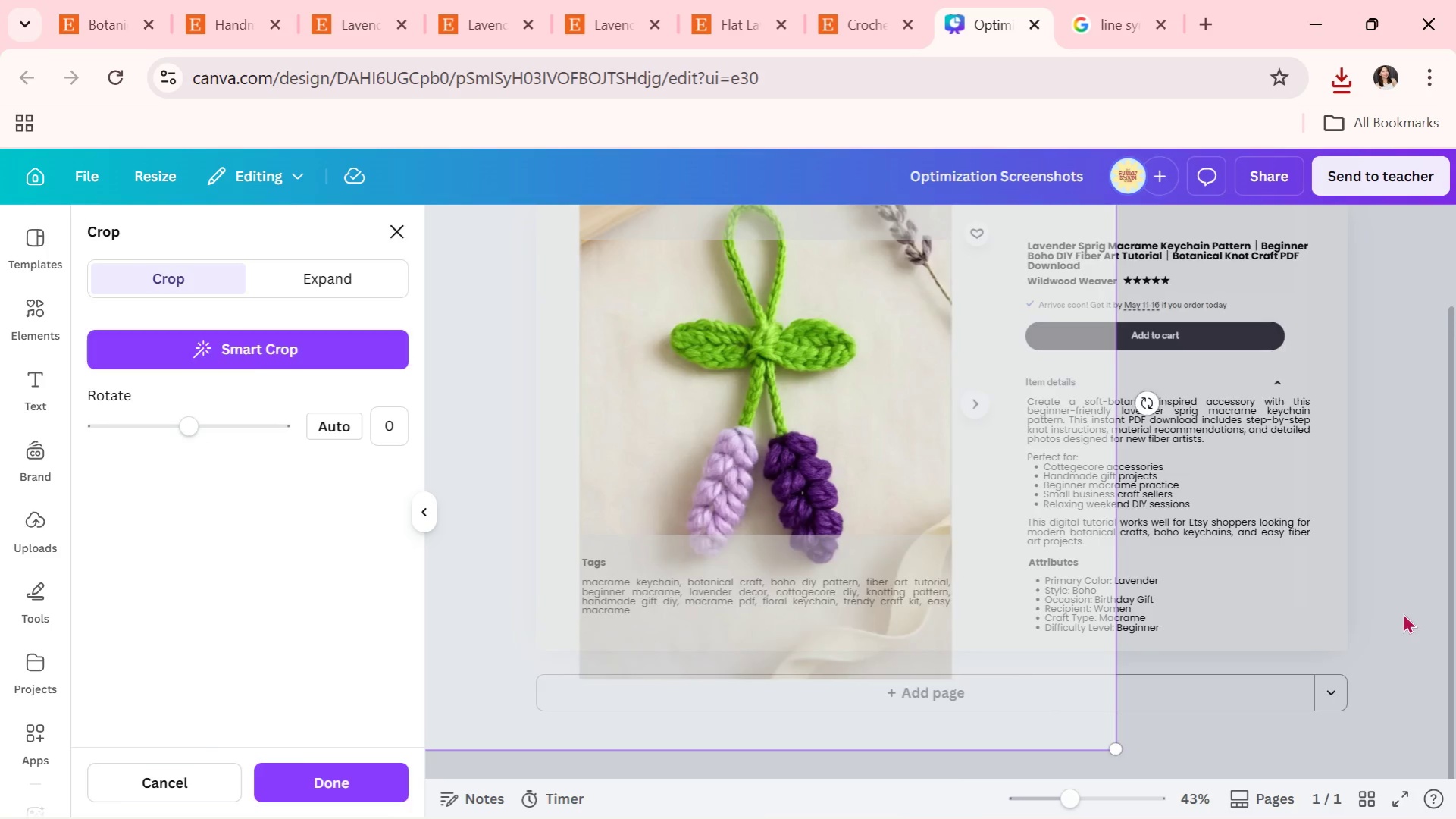 
double_click([1402, 613])
 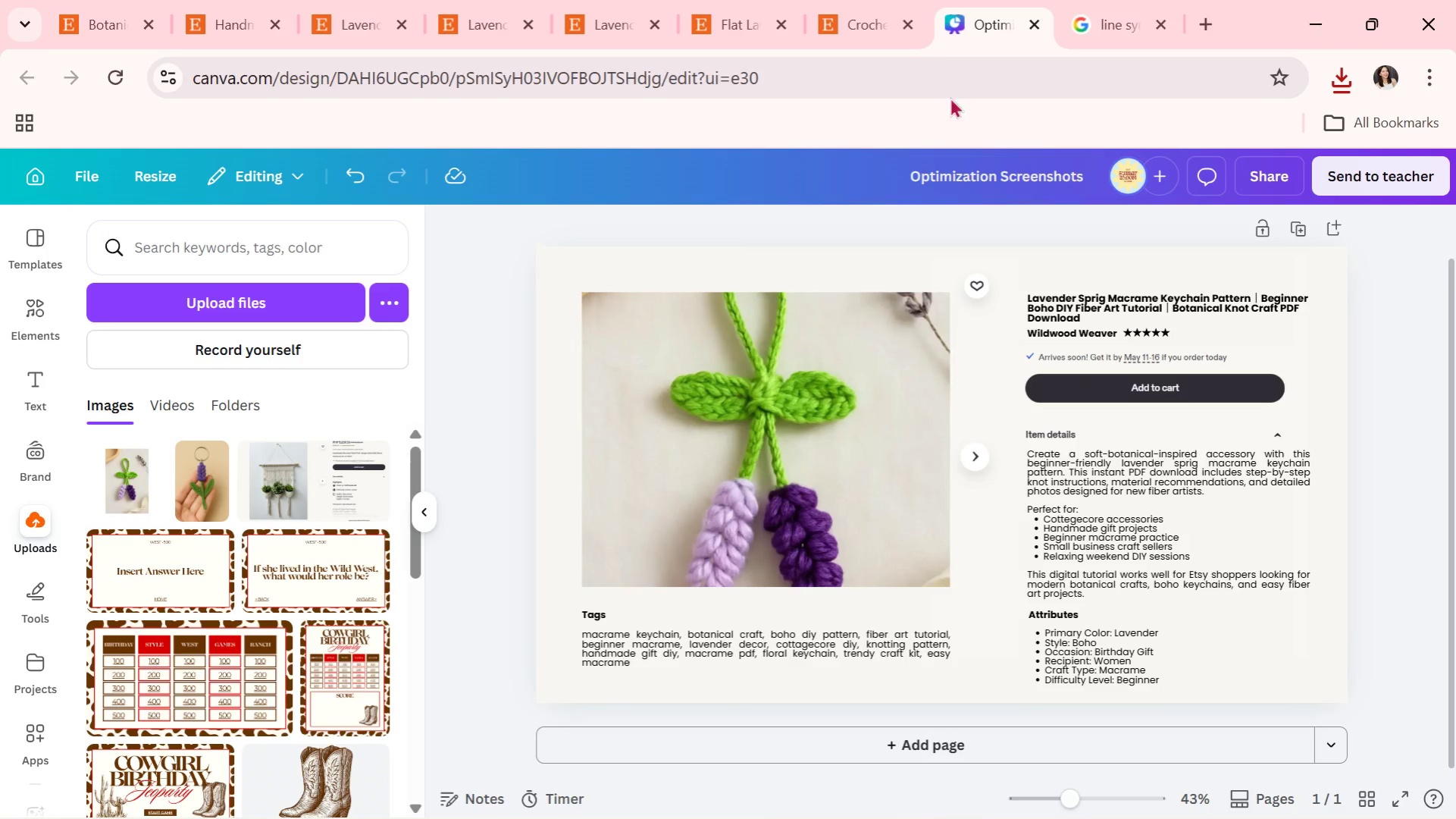 
left_click([897, 0])
 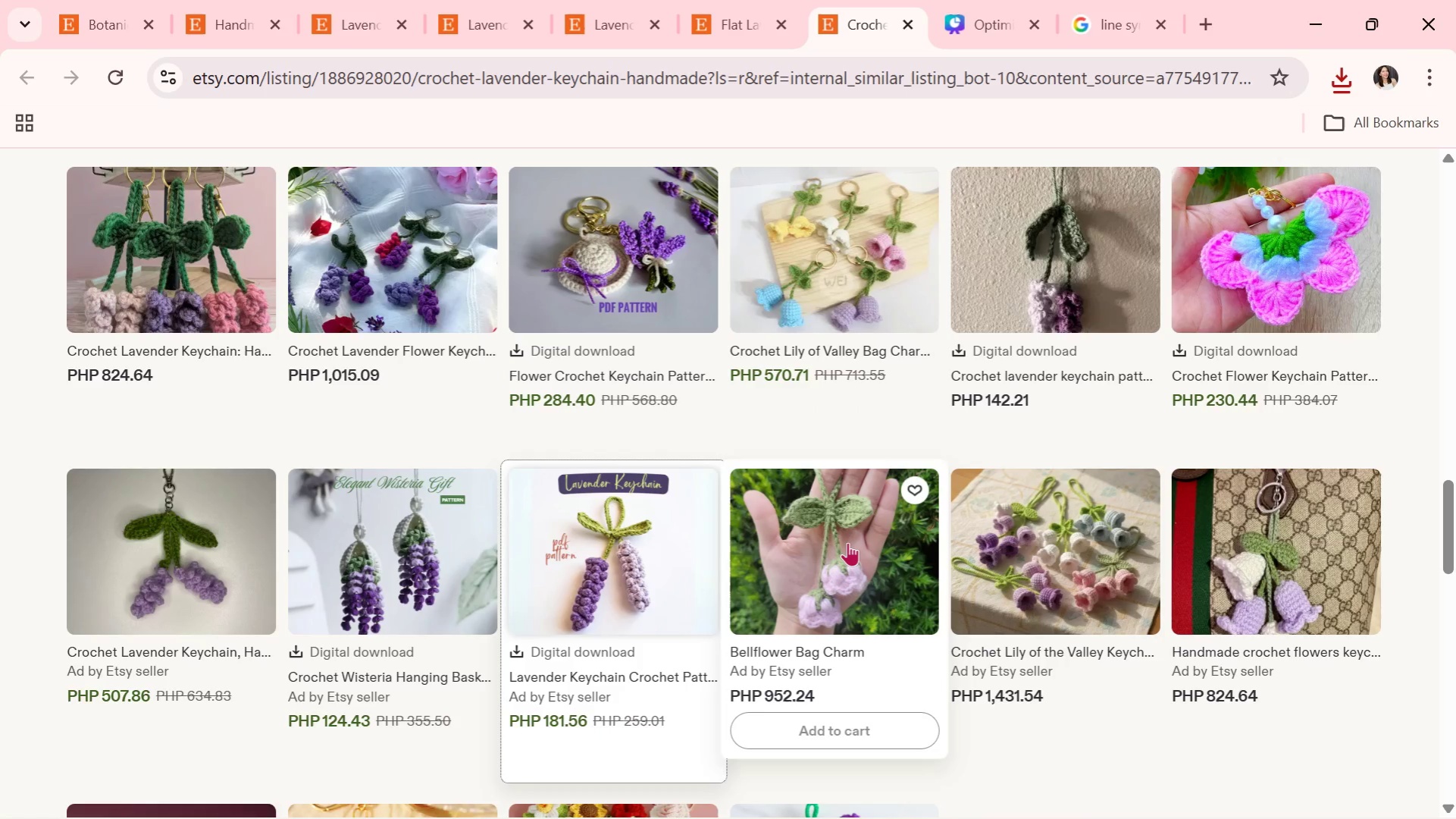 
scroll: coordinate [847, 542], scroll_direction: down, amount: 4.0
 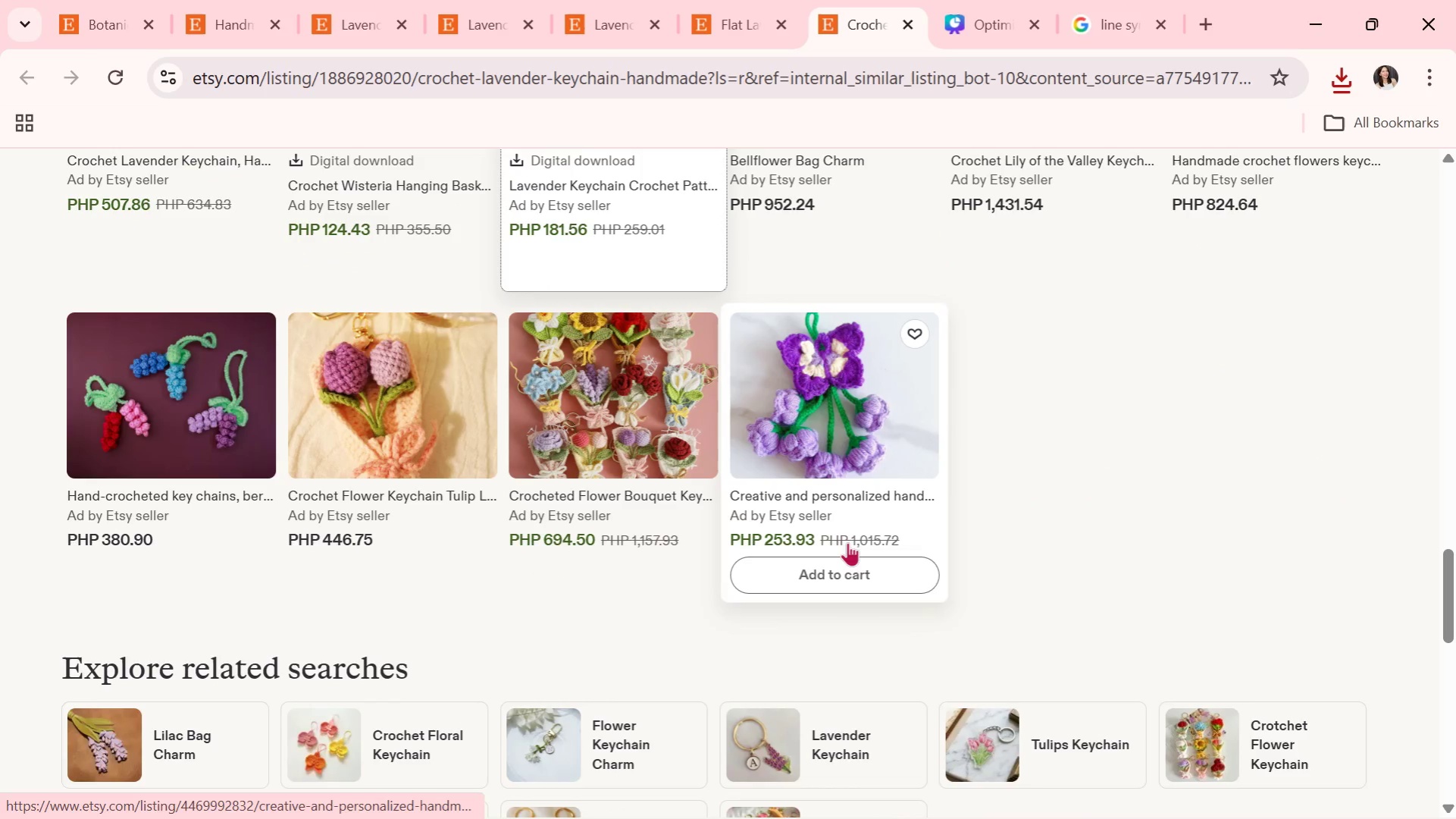 
scroll: coordinate [847, 542], scroll_direction: up, amount: 5.0
 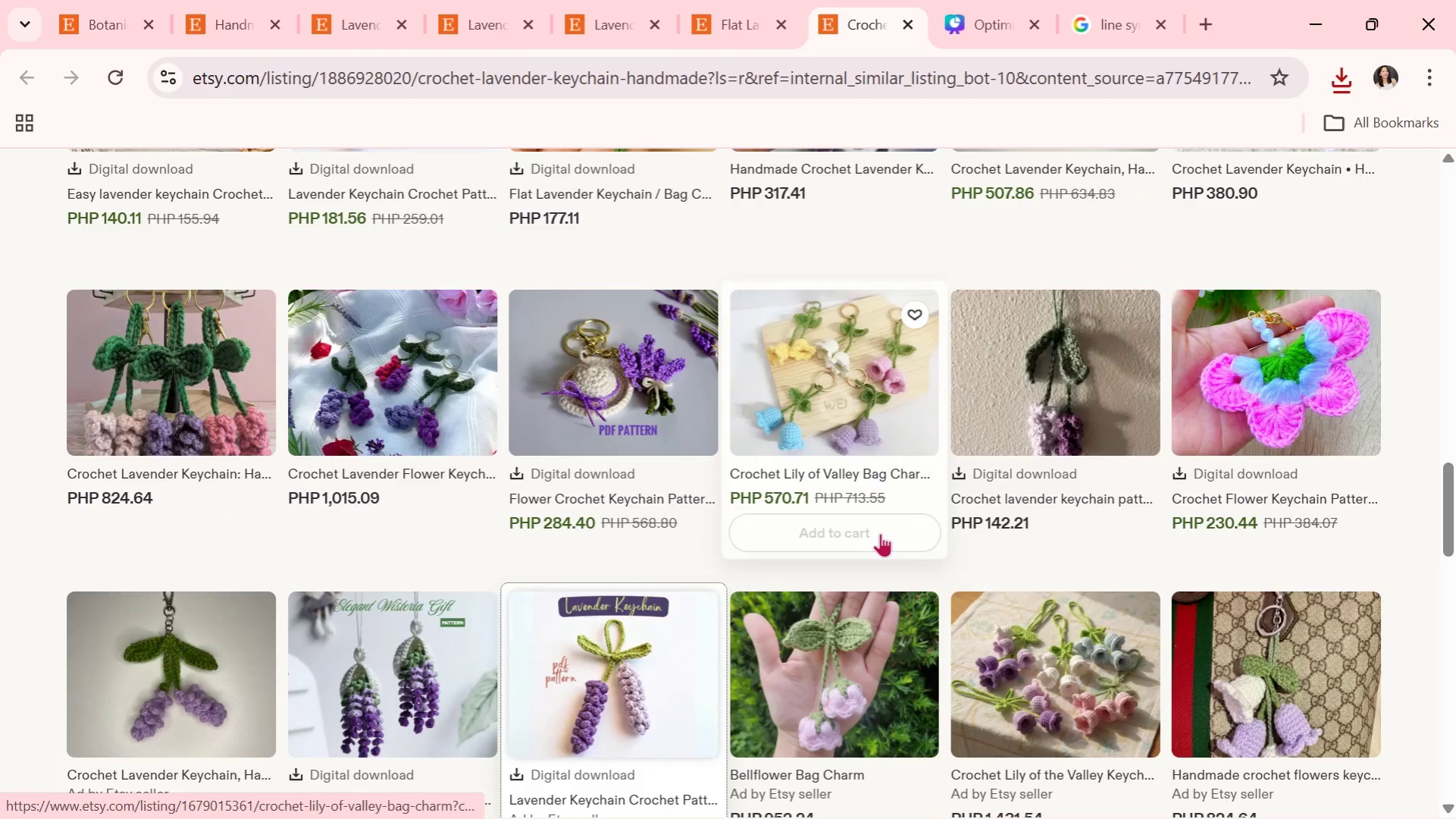 
scroll: coordinate [880, 533], scroll_direction: none, amount: 0.0
 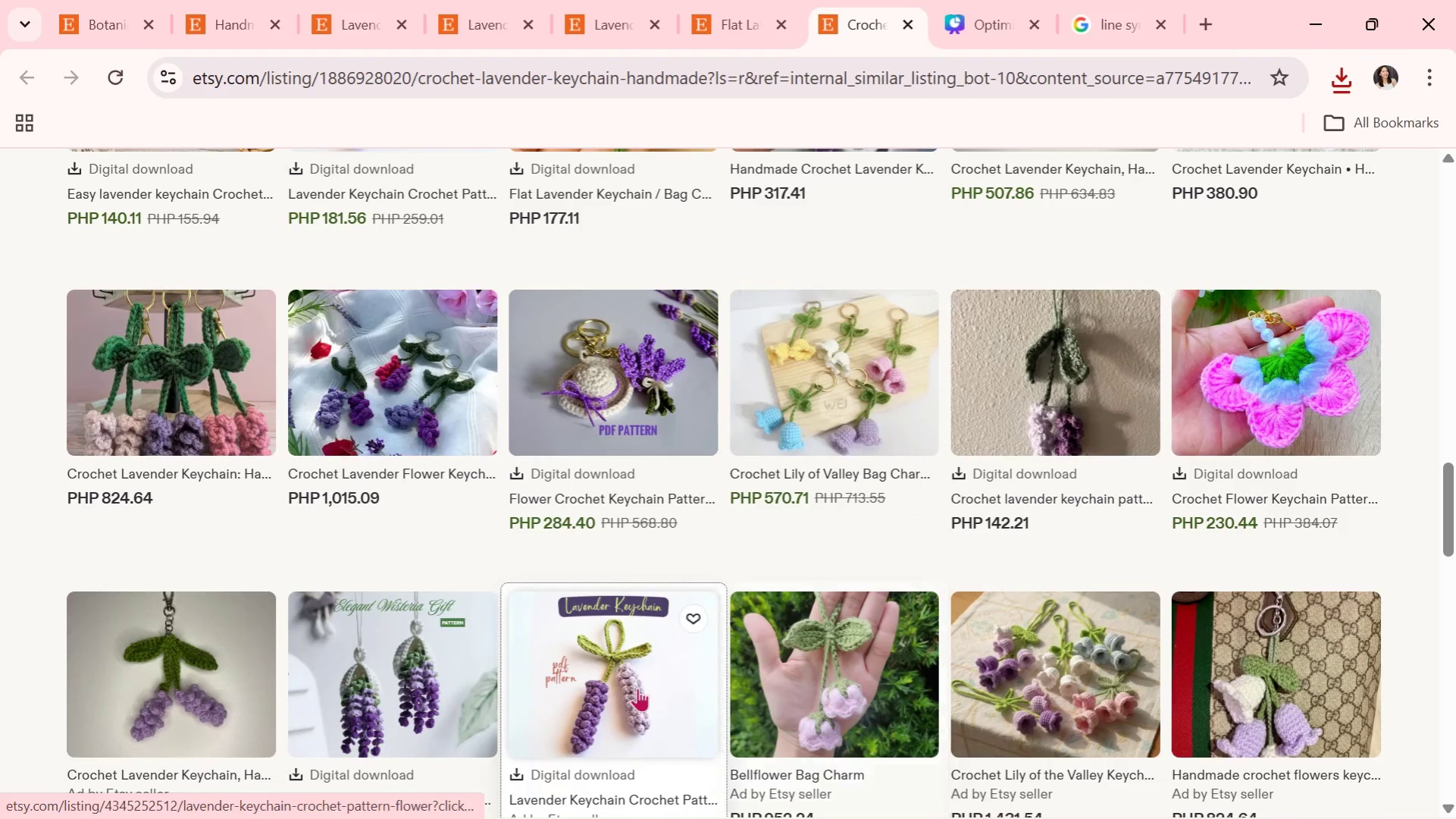 
left_click([622, 688])
 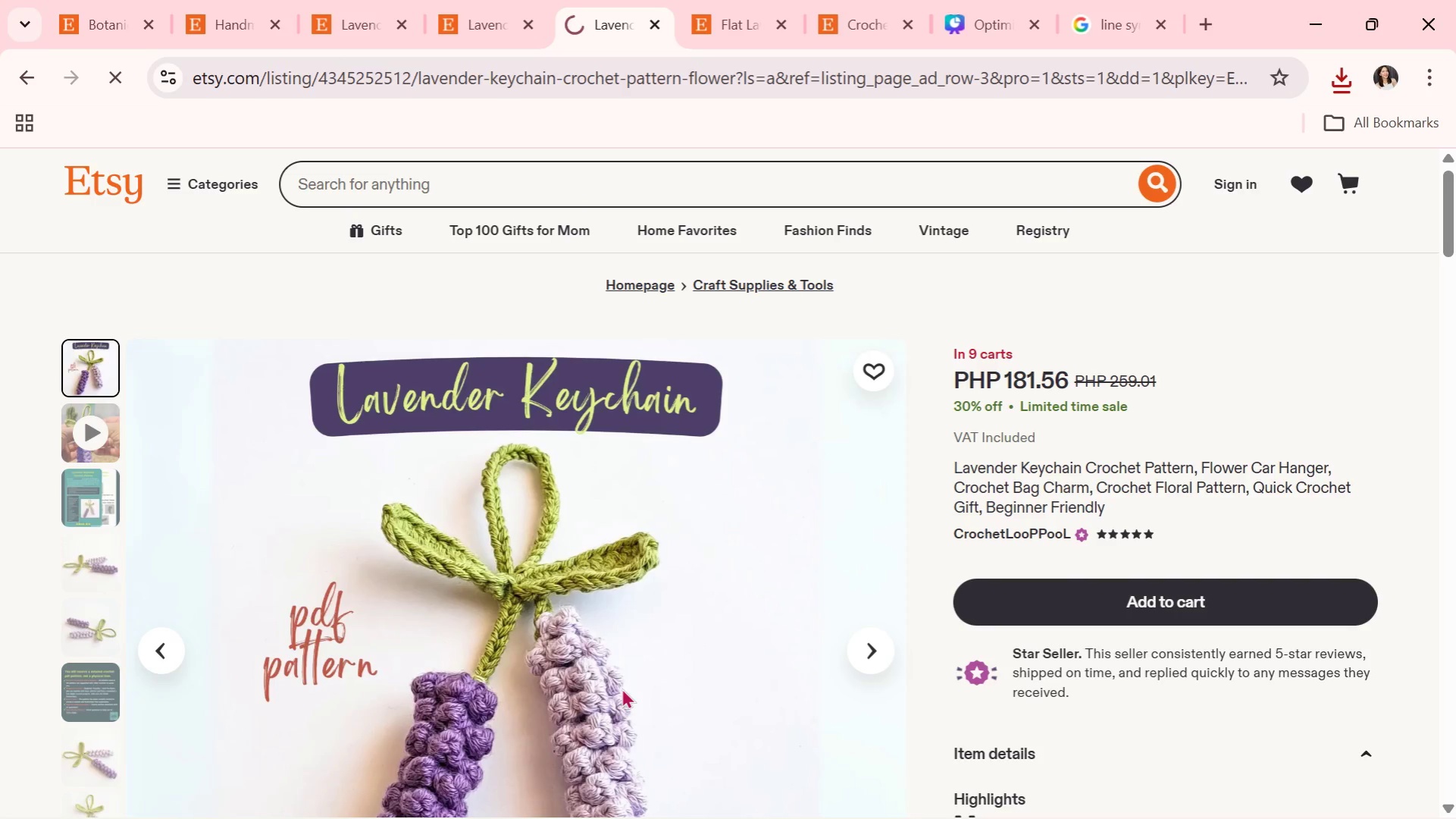 
scroll: coordinate [622, 688], scroll_direction: down, amount: 2.0
 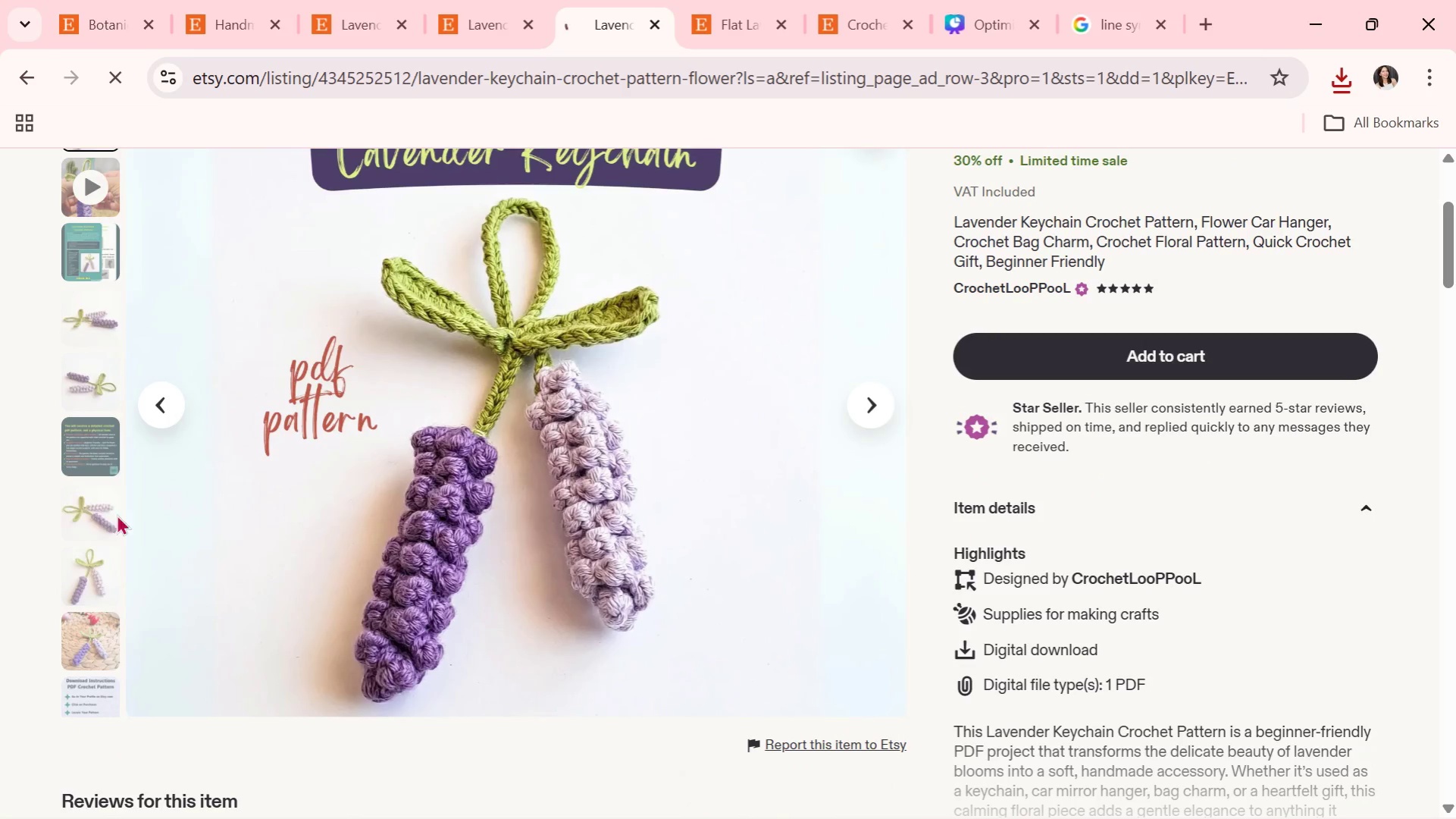 
left_click([103, 522])
 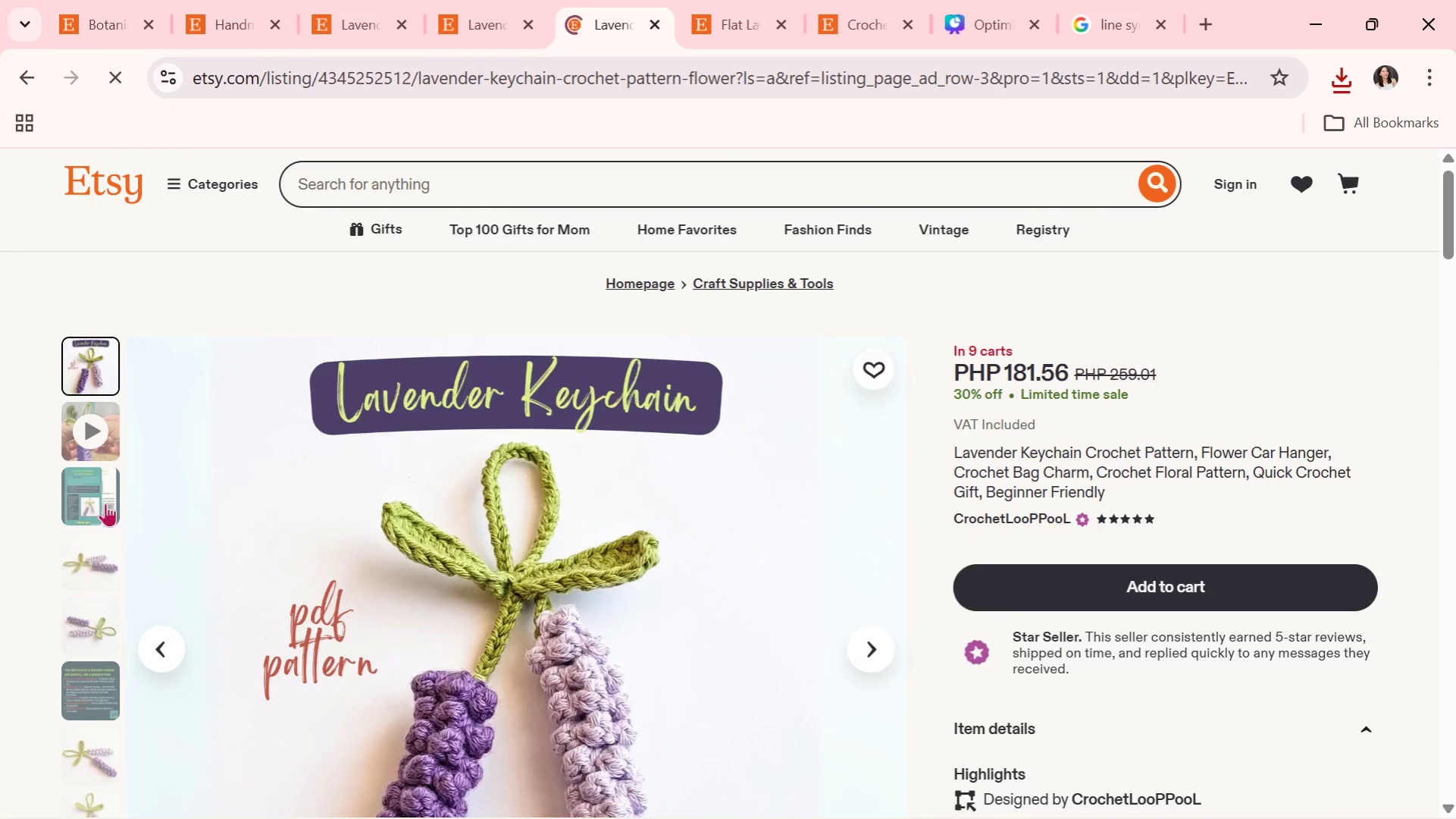 
left_click([80, 555])
 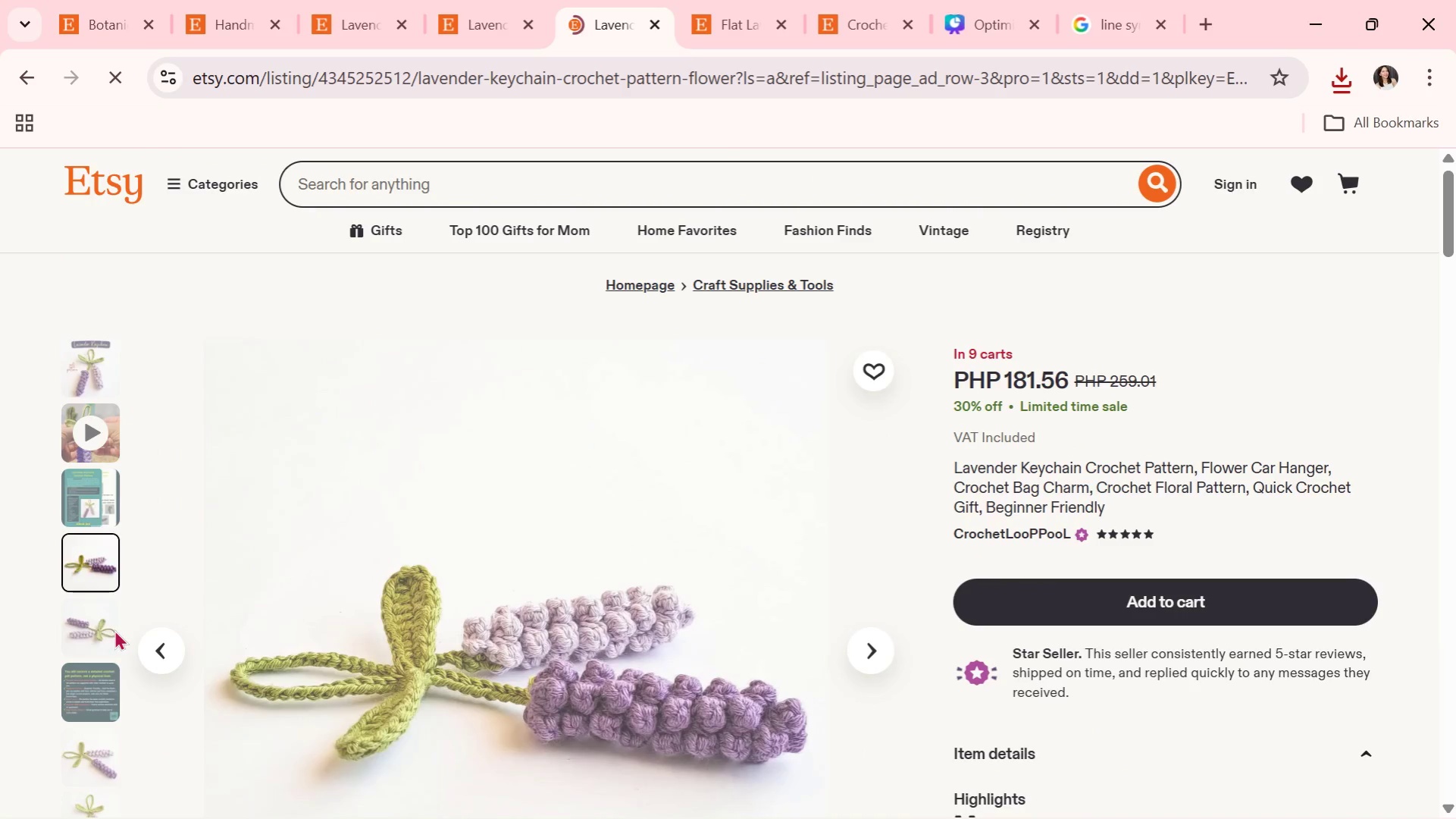 
left_click([108, 632])
 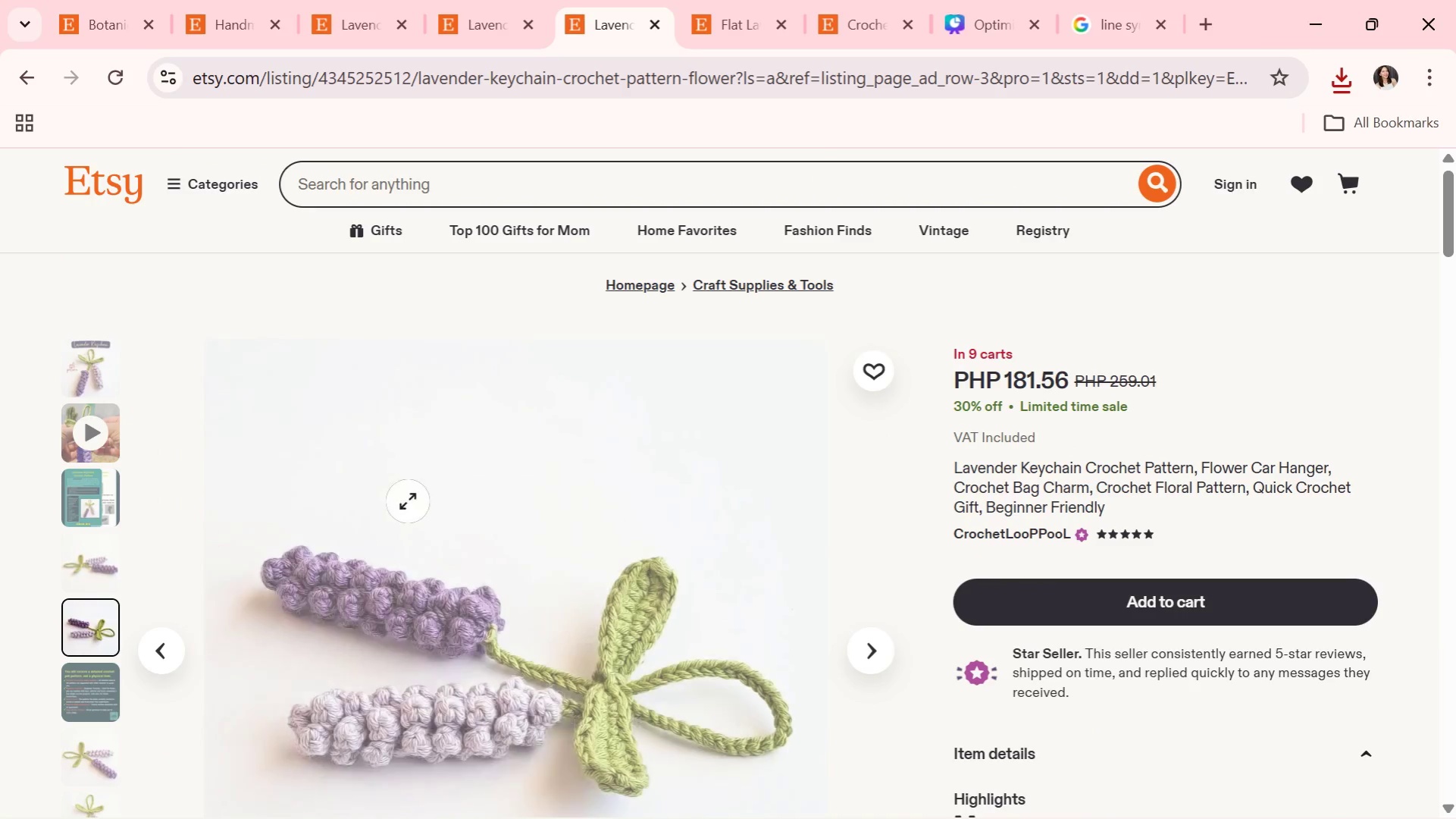 
scroll: coordinate [439, 475], scroll_direction: down, amount: 1.0
 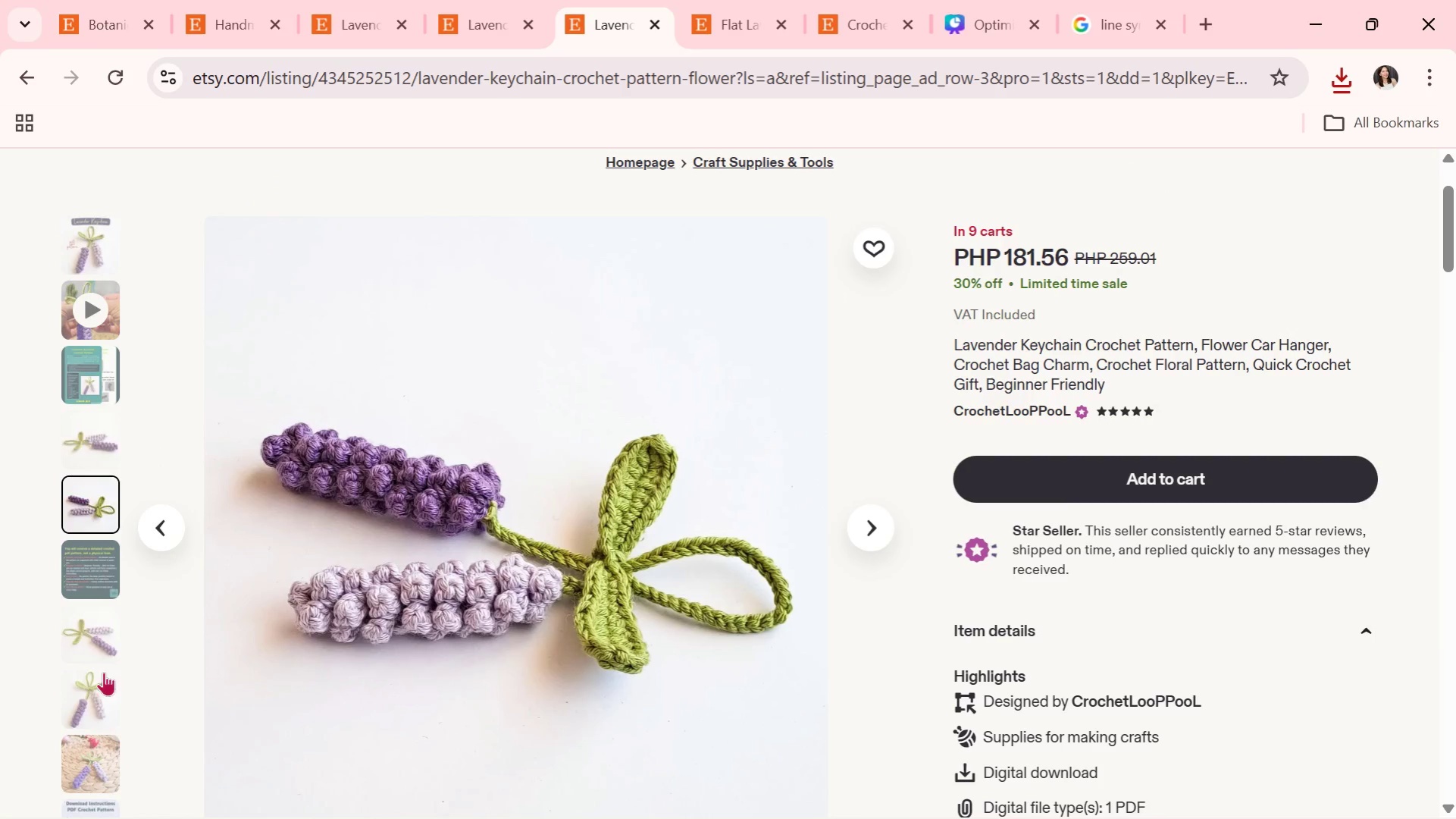 
left_click([81, 632])
 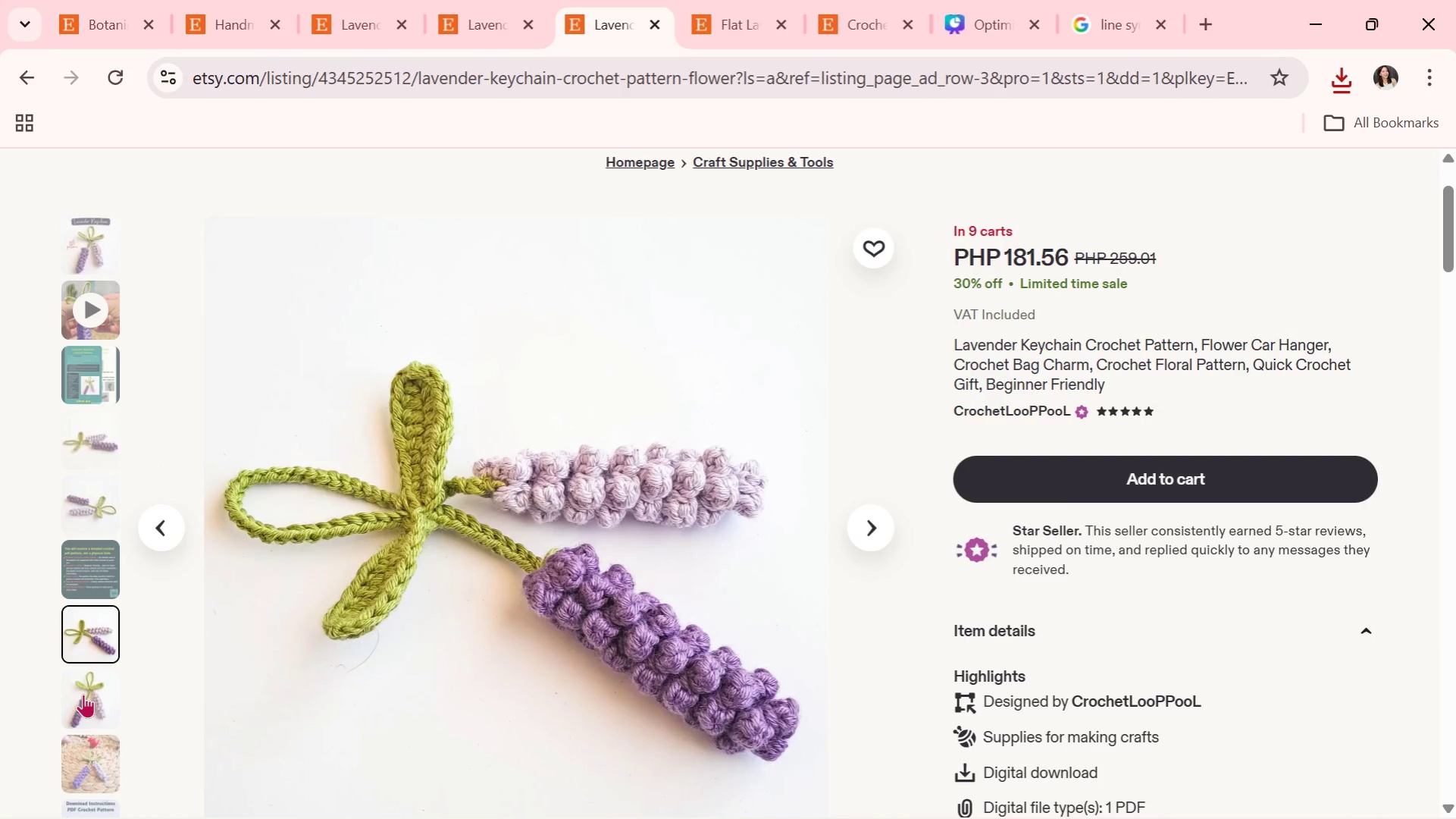 
left_click([83, 694])
 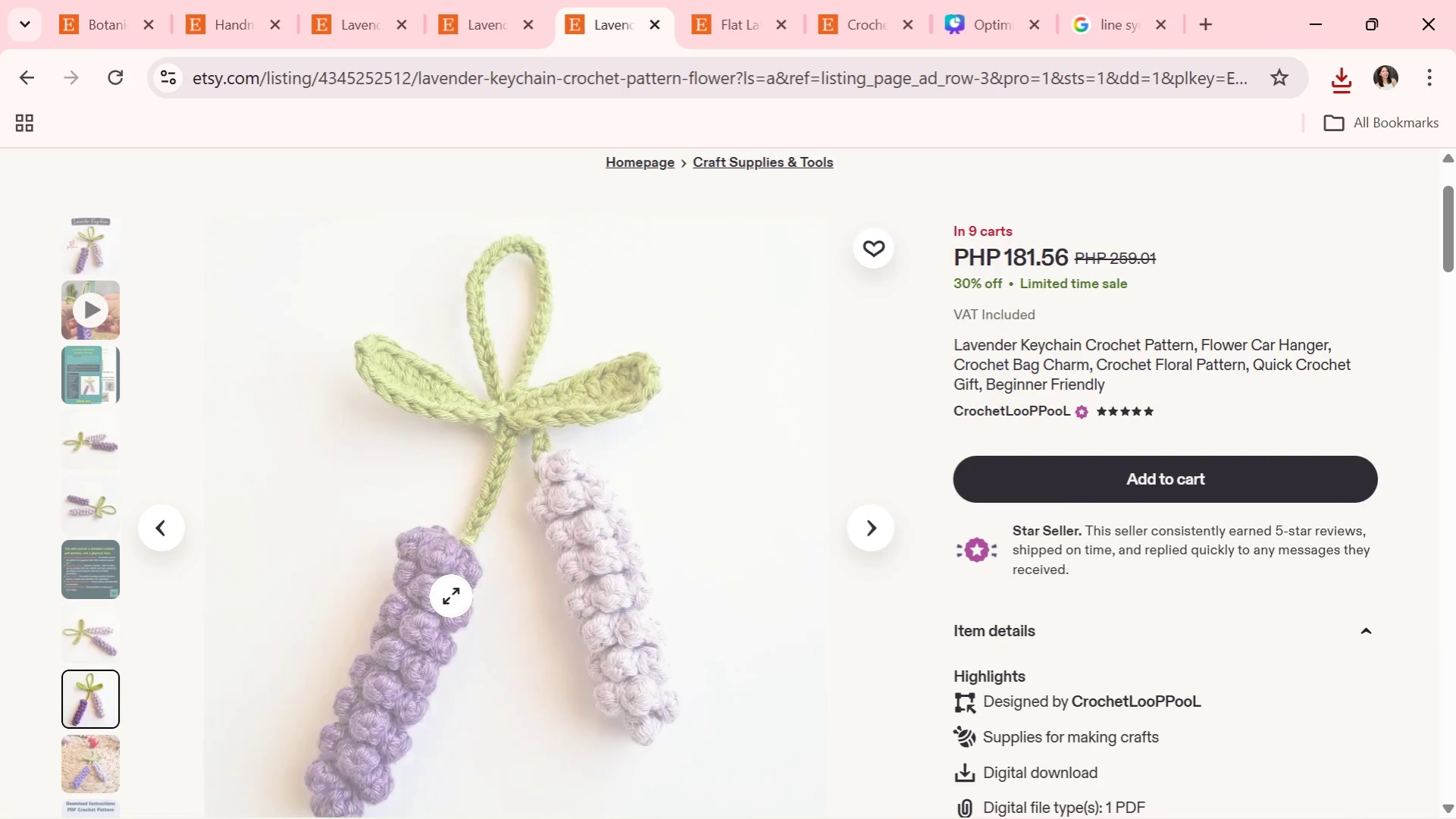 
scroll: coordinate [452, 595], scroll_direction: down, amount: 1.0
 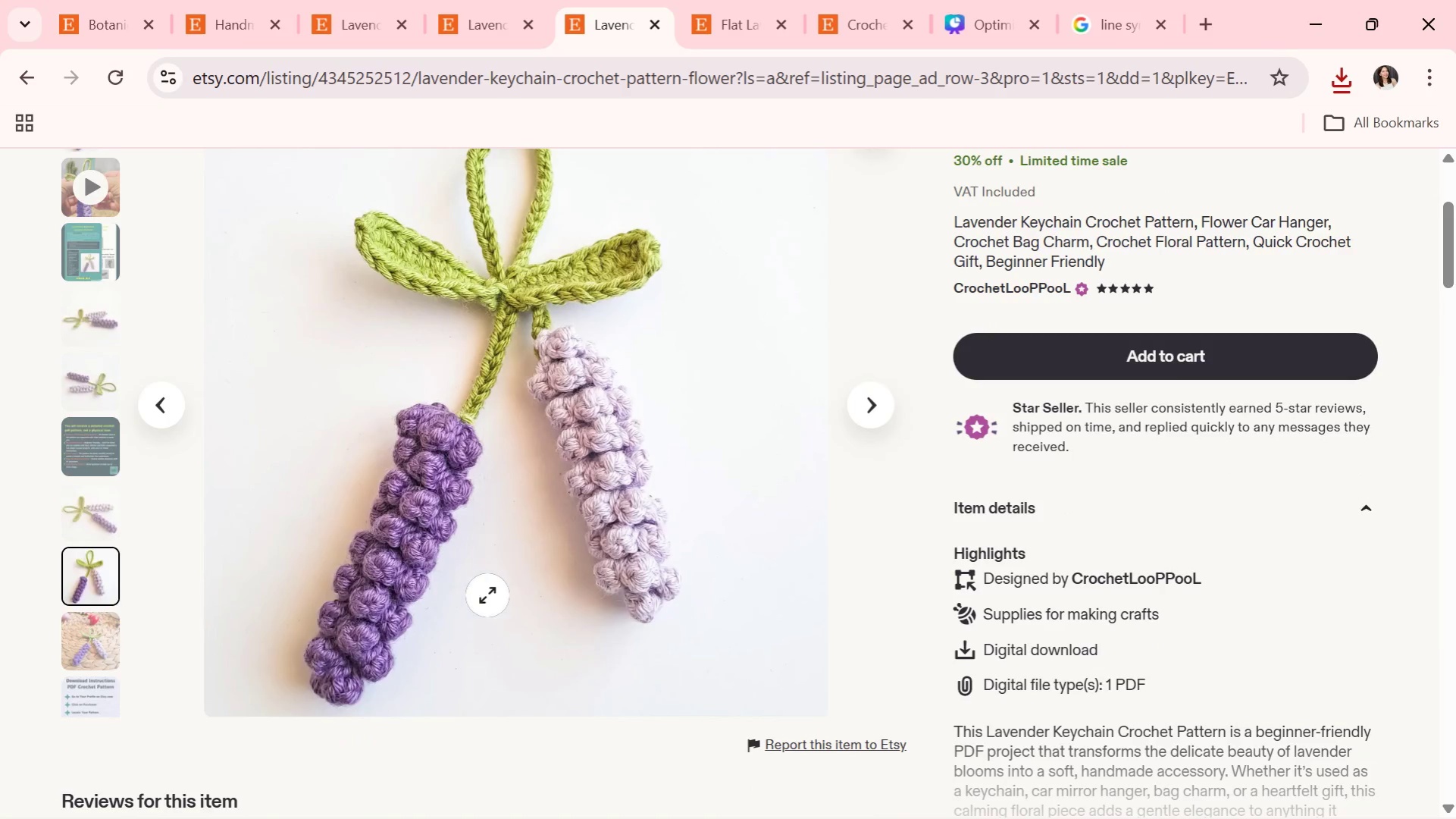 
scroll: coordinate [490, 598], scroll_direction: up, amount: 1.0
 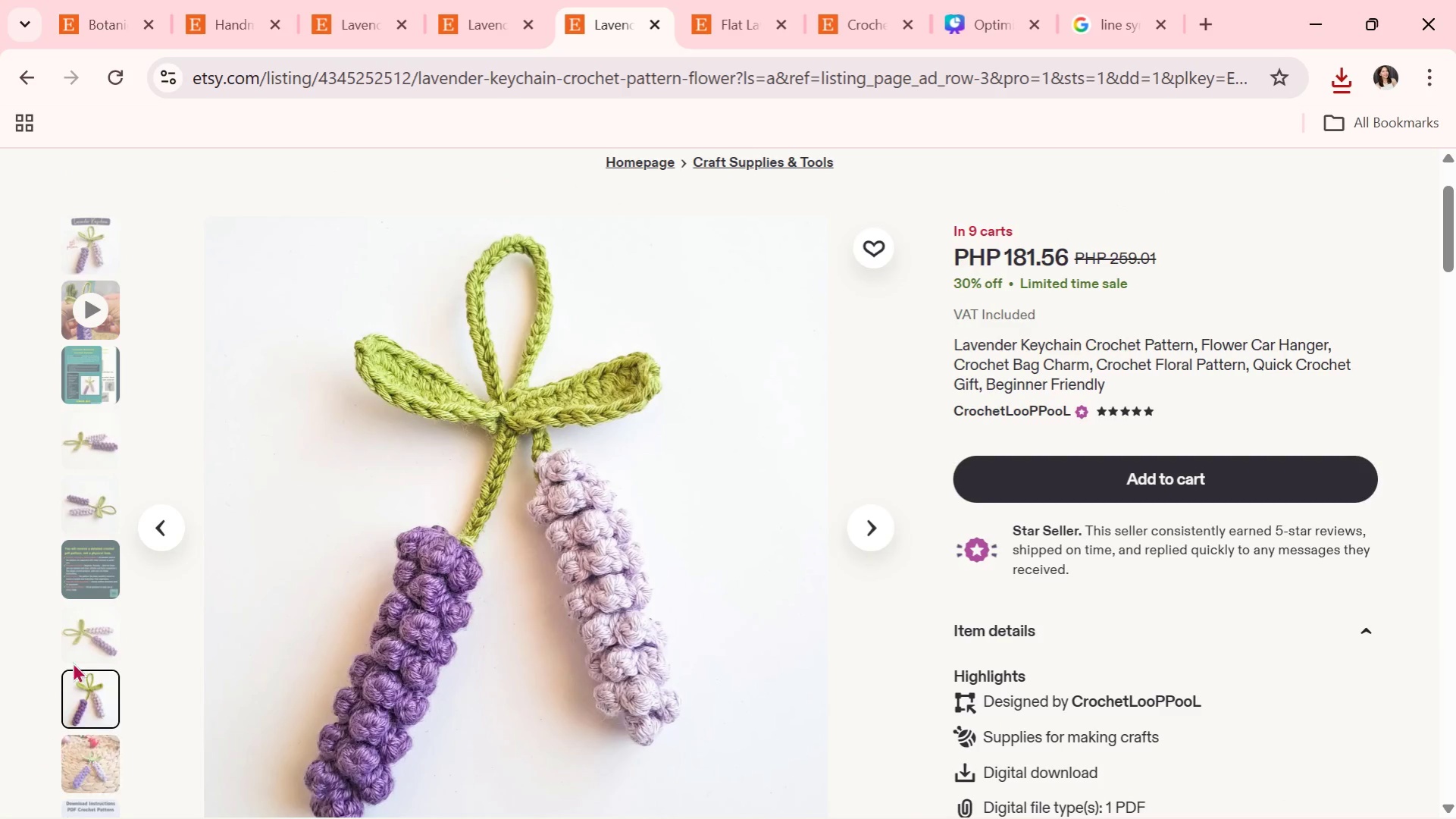 
left_click([81, 617])
 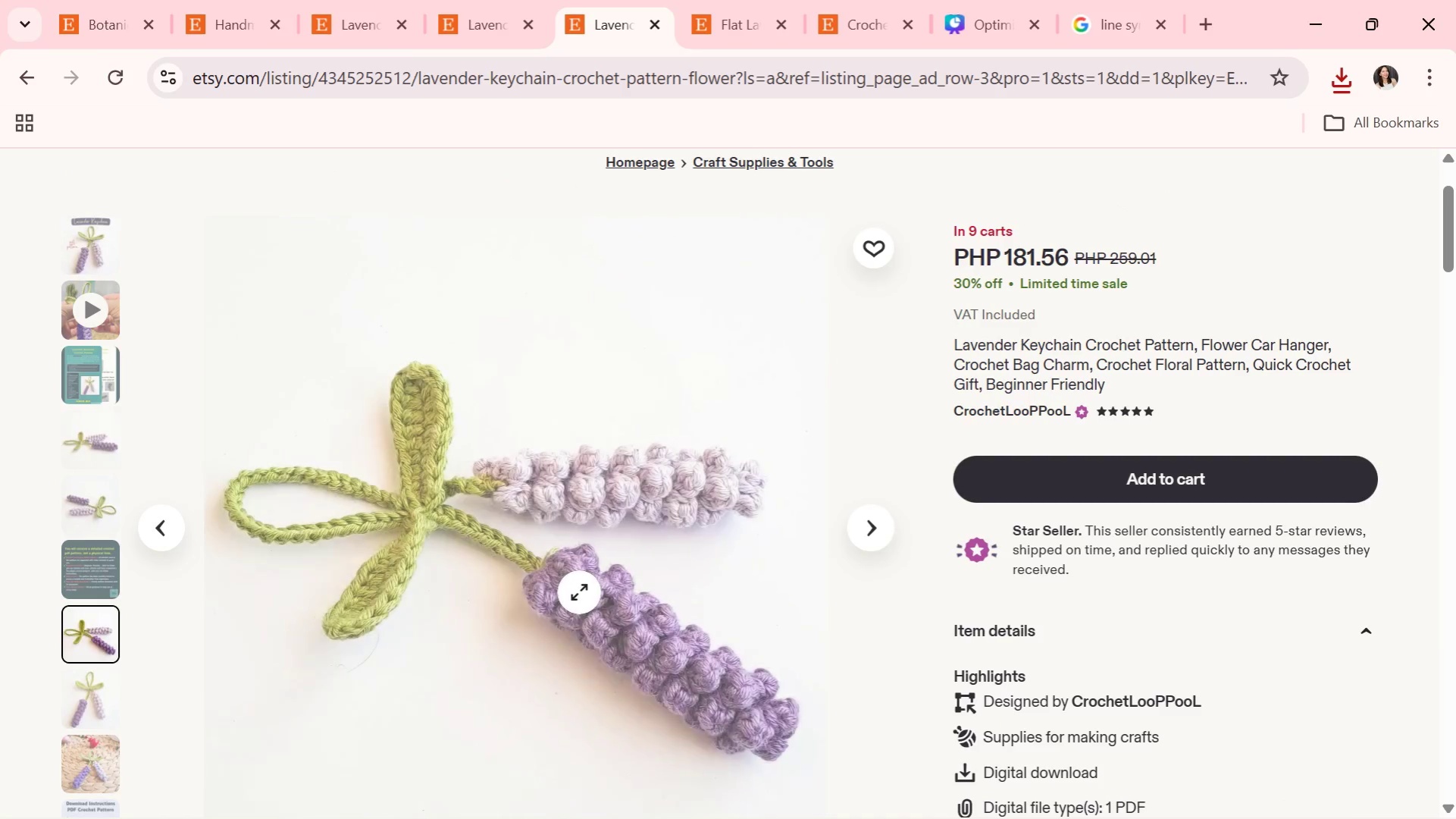 
right_click([581, 592])
 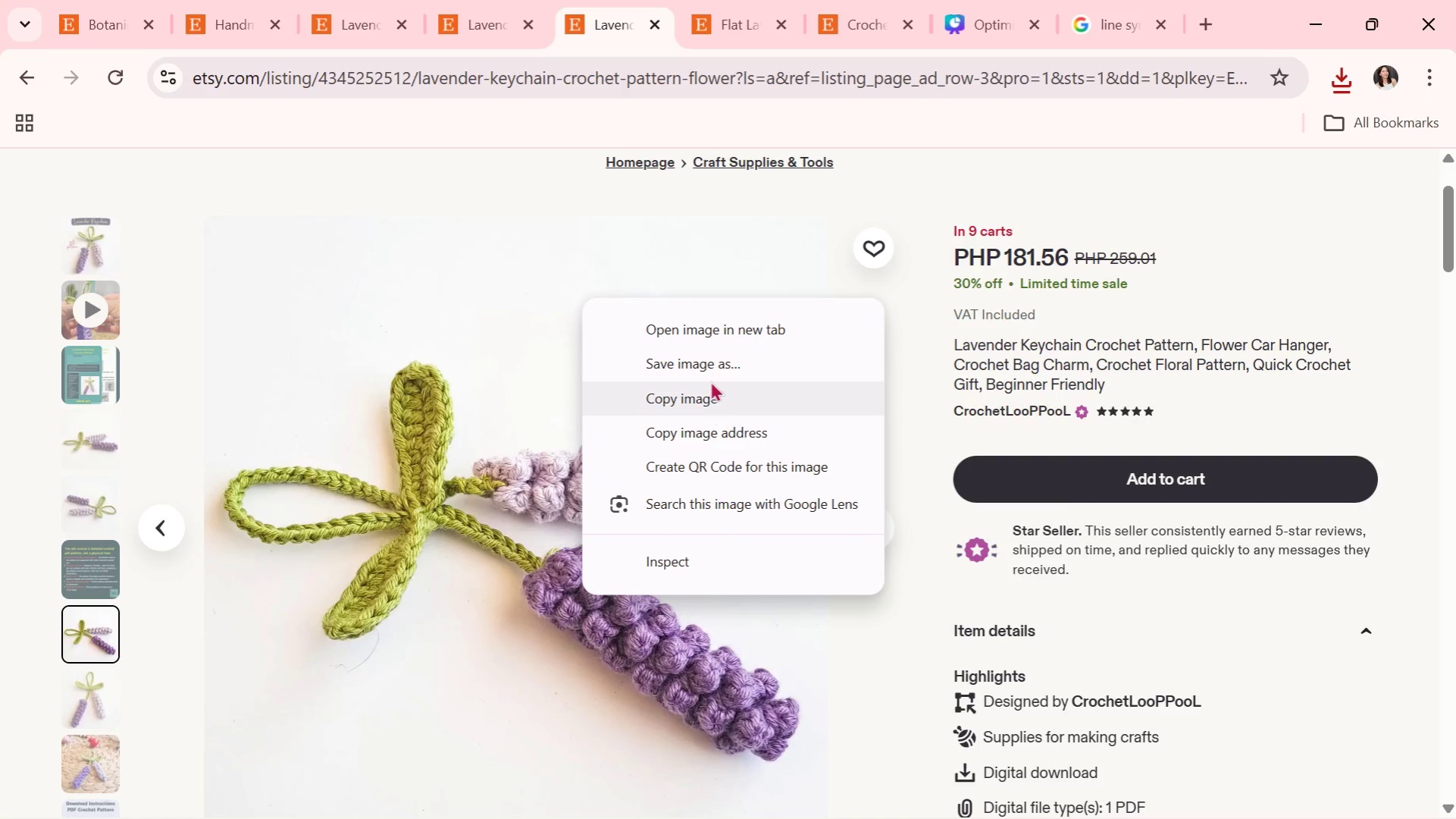 
left_click([710, 362])
 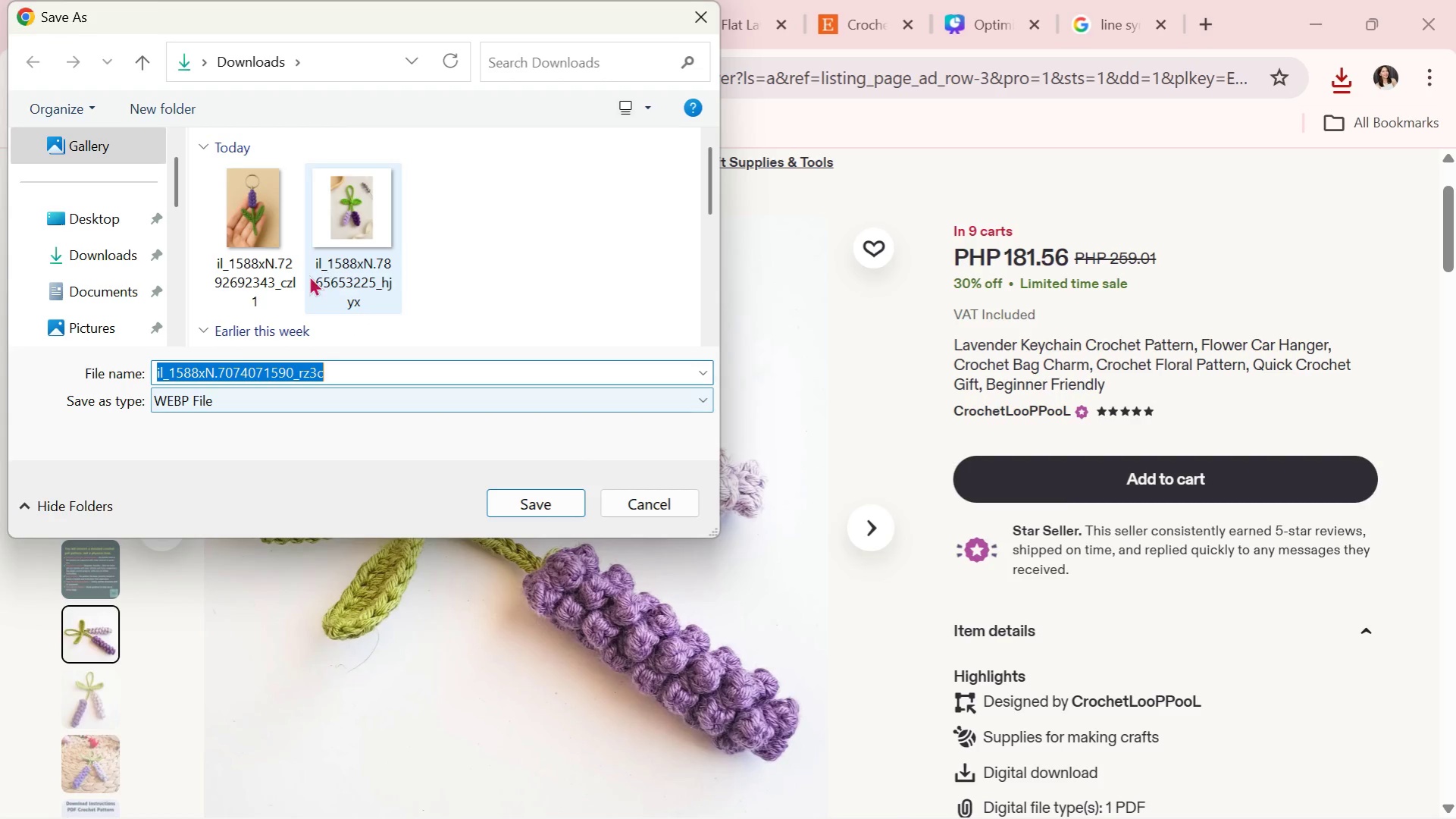 
double_click([101, 262])
 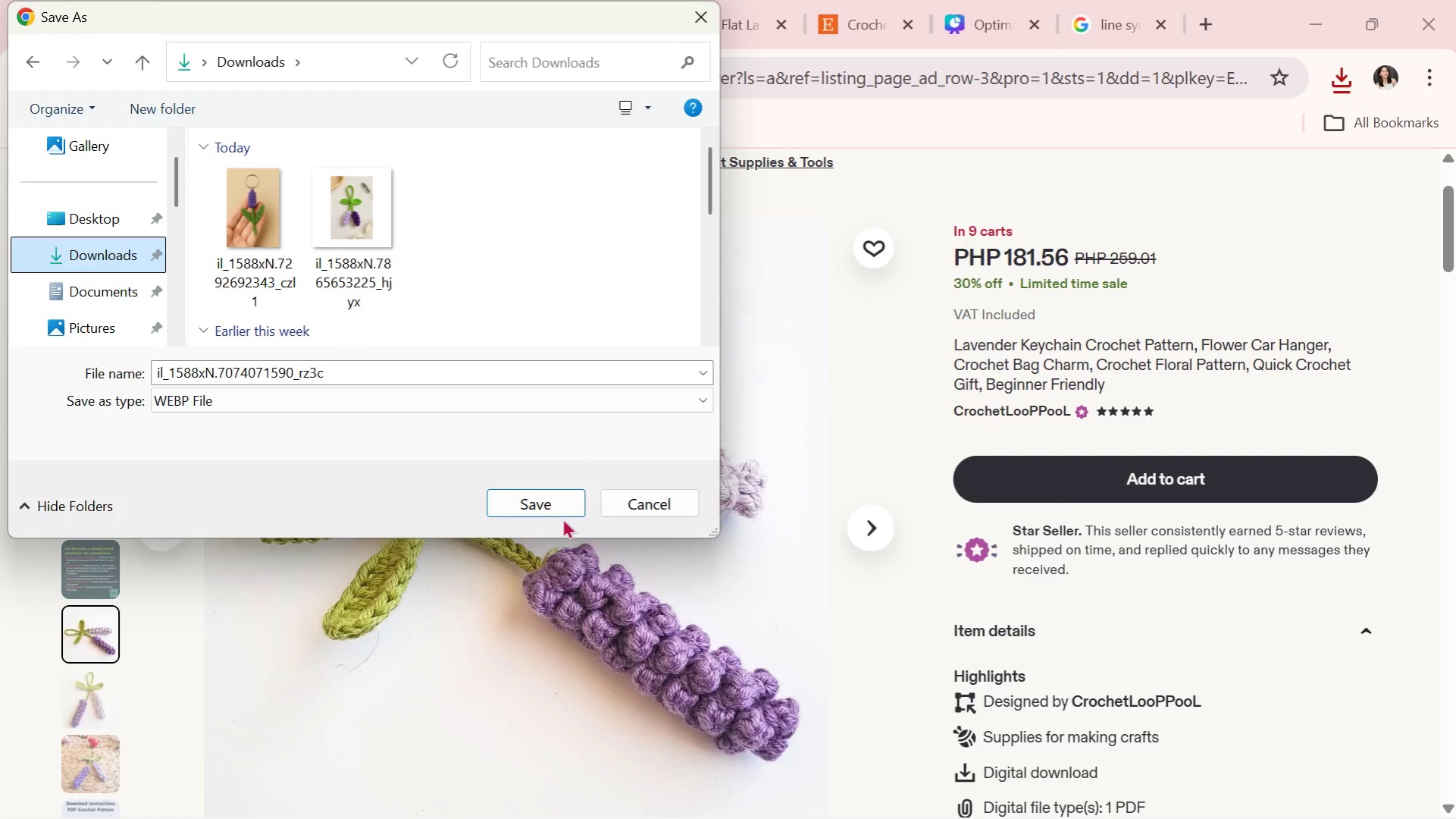 
left_click([548, 512])
 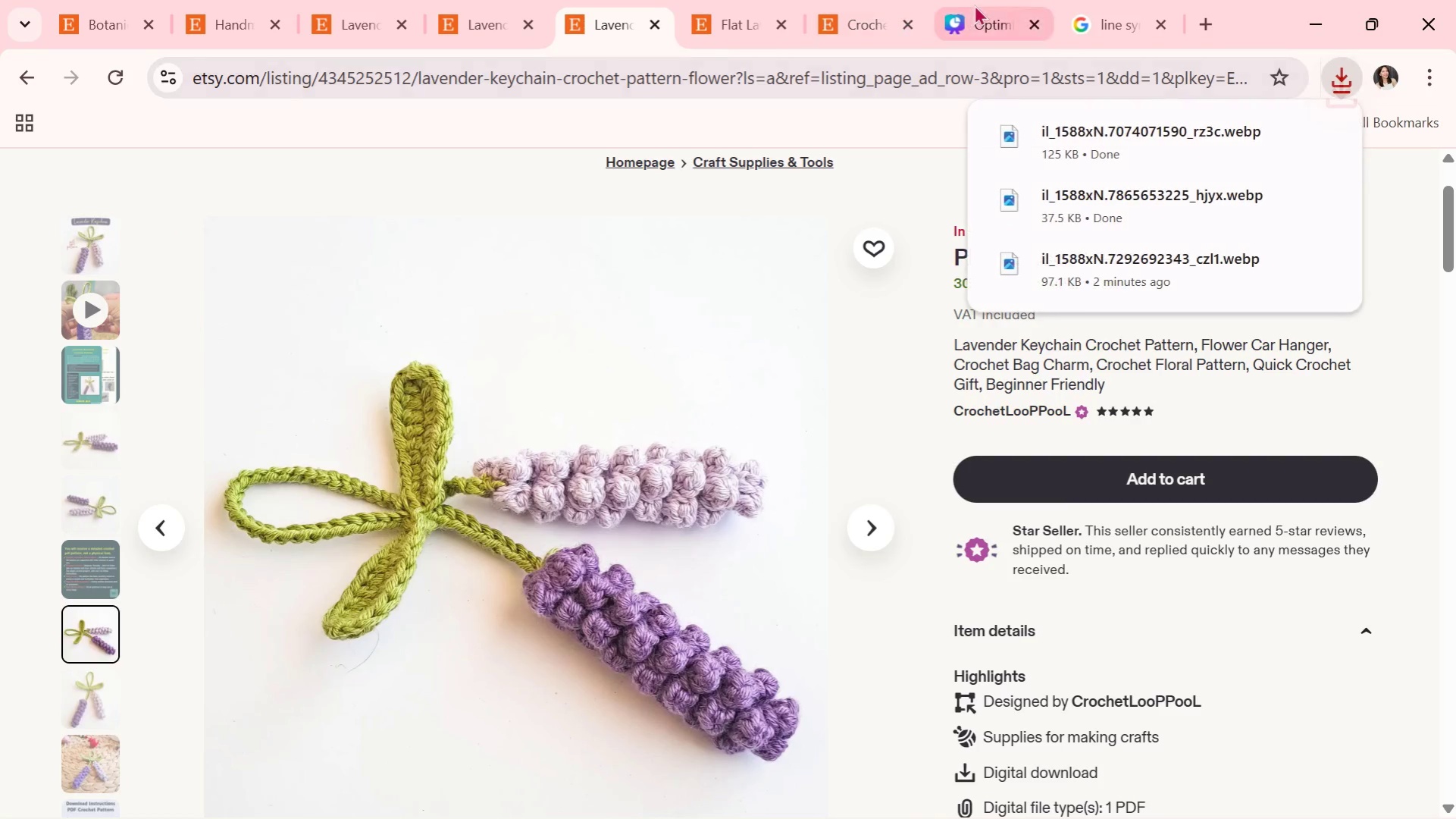 
left_click([979, 3])
 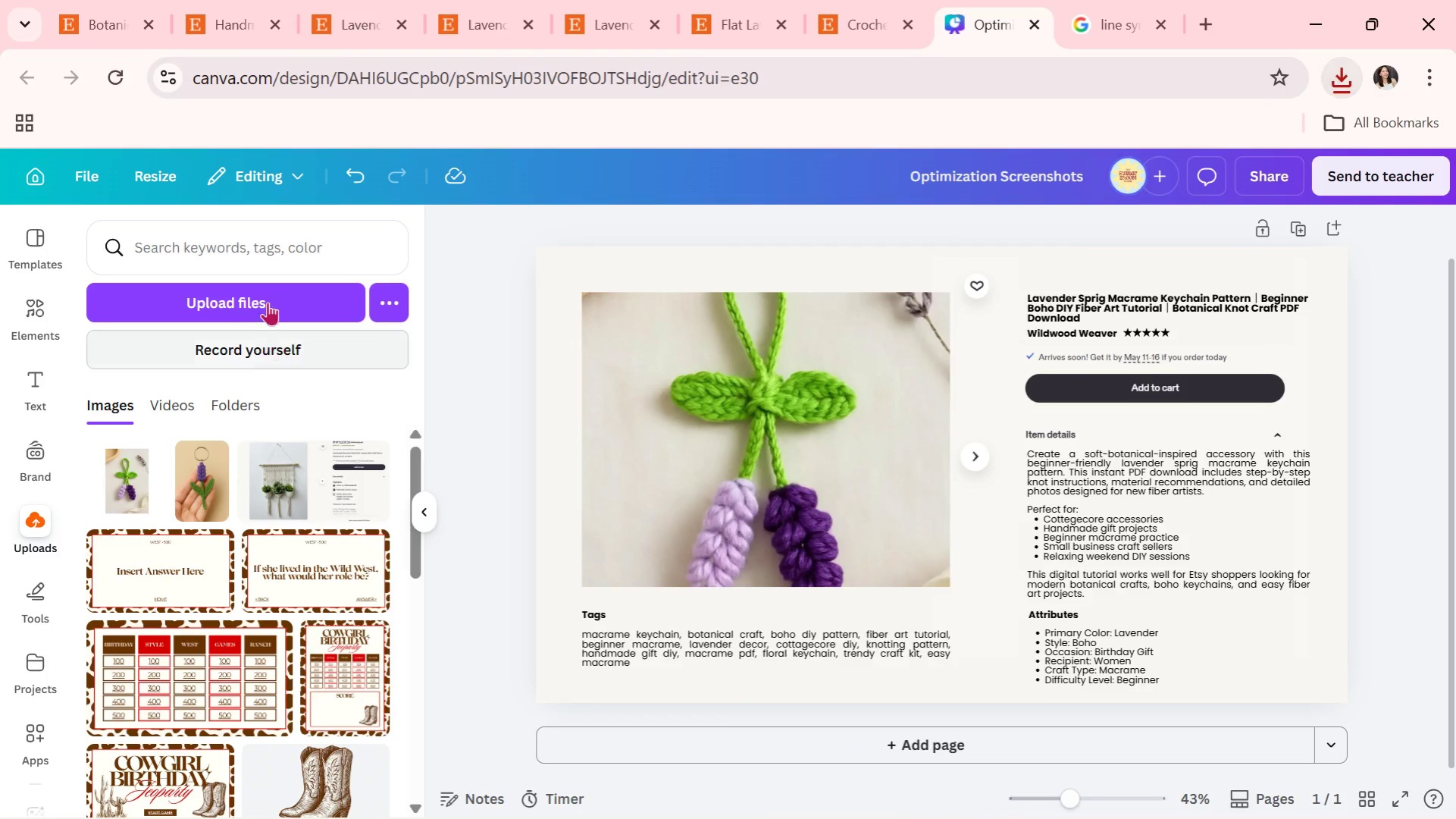 
left_click([268, 296])
 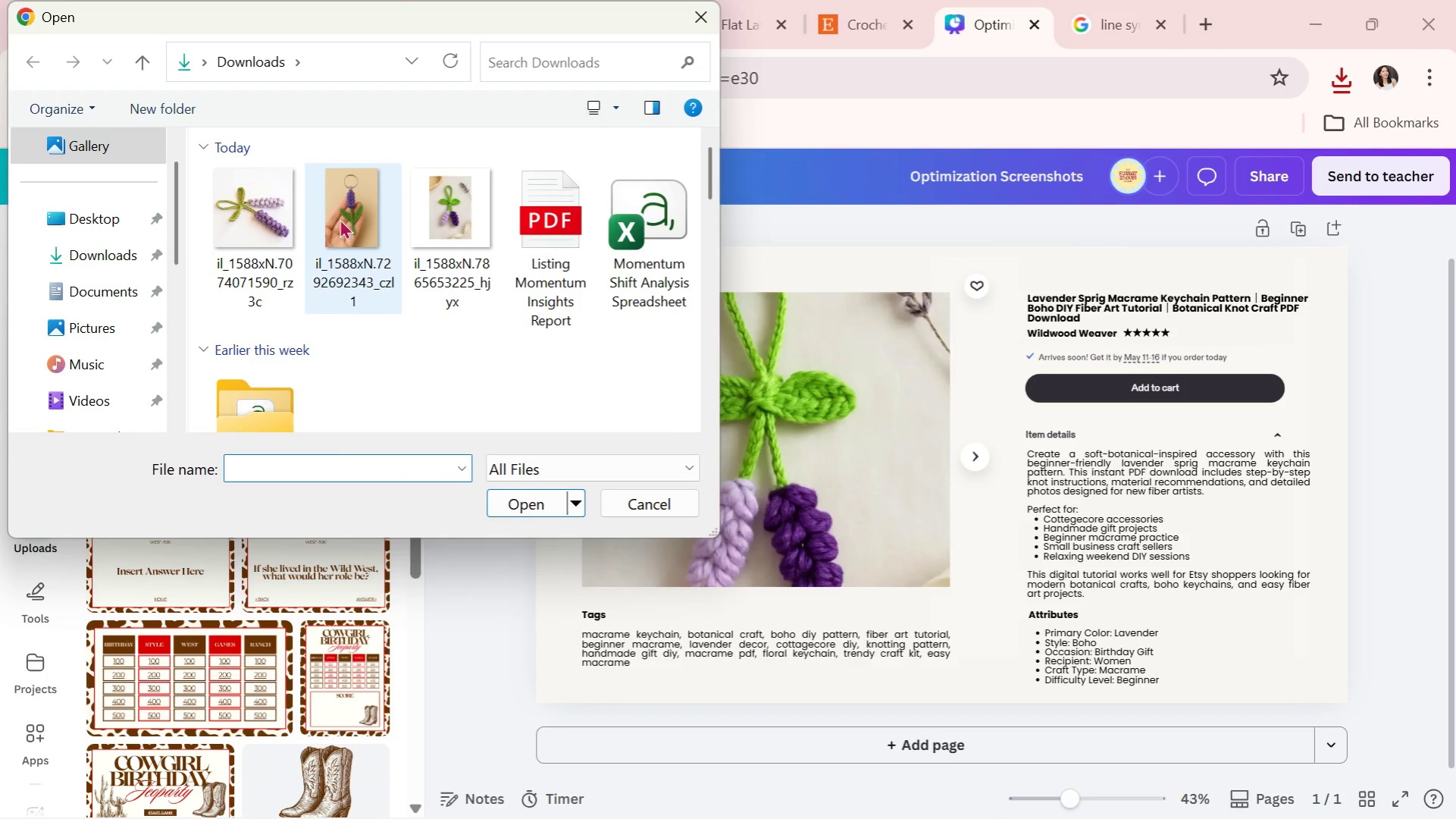 
double_click([261, 221])
 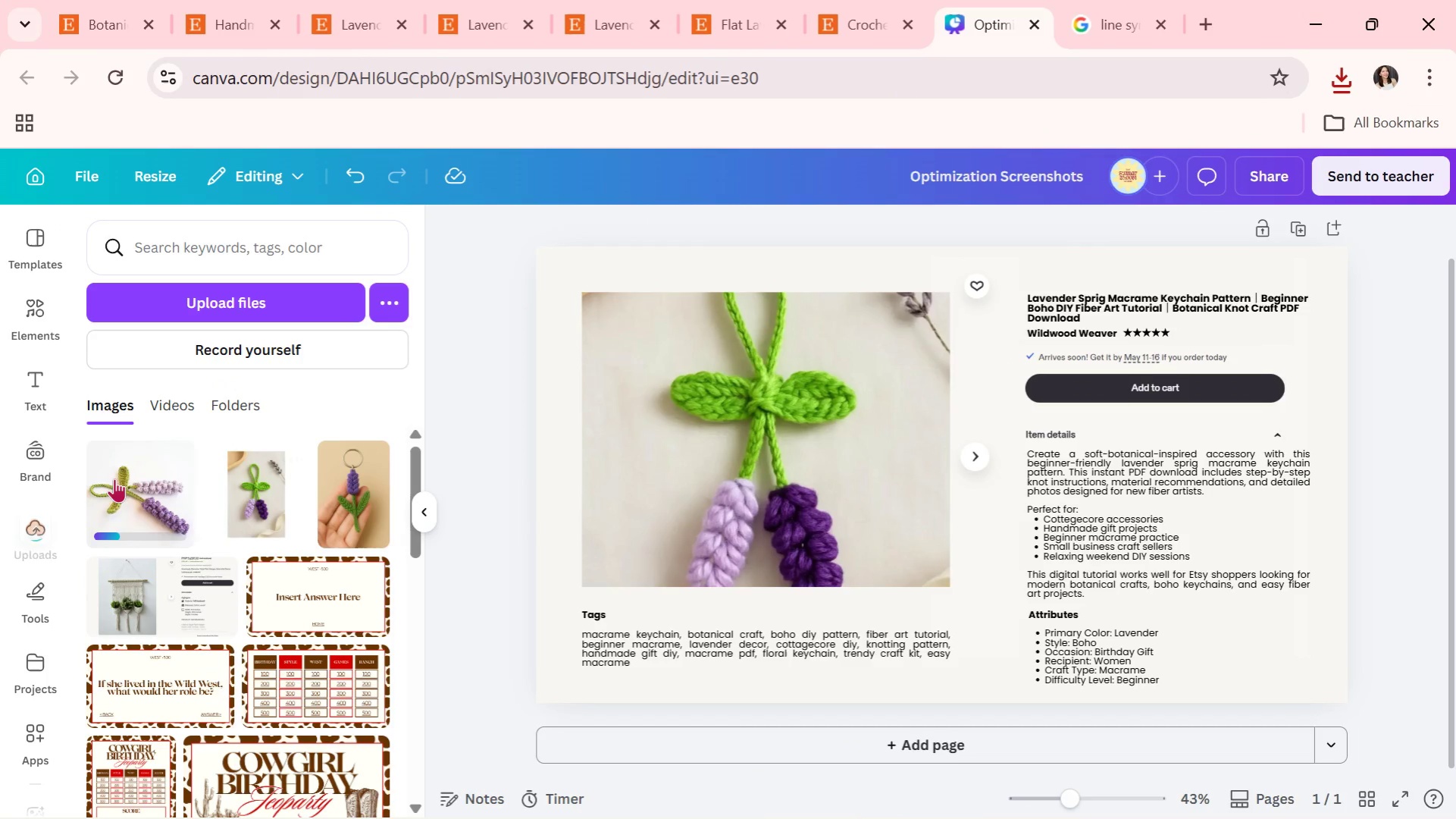 
left_click_drag(start_coordinate=[118, 495], to_coordinate=[694, 466])
 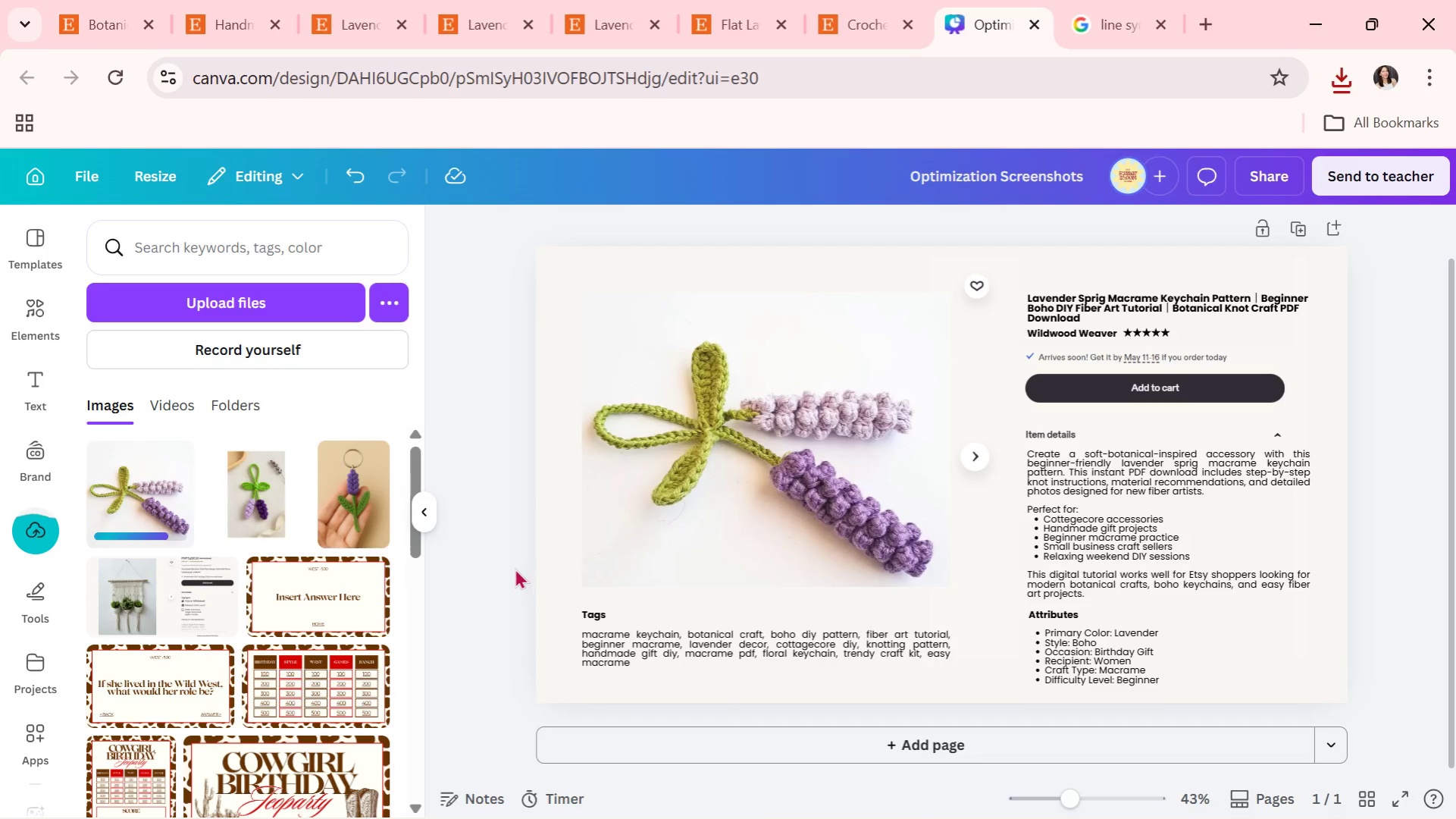 
left_click([498, 564])
 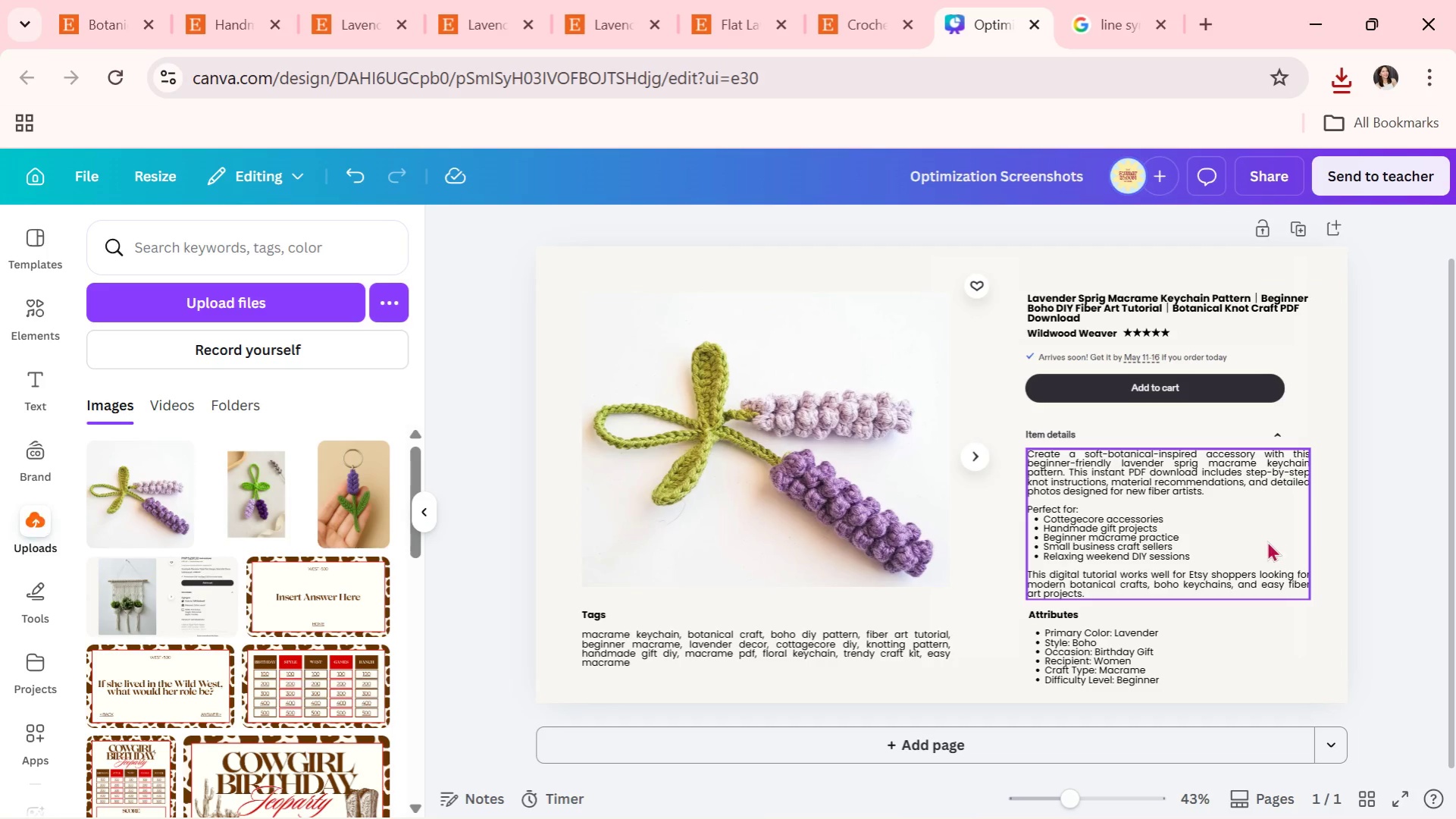 
key(Alt+Tab)